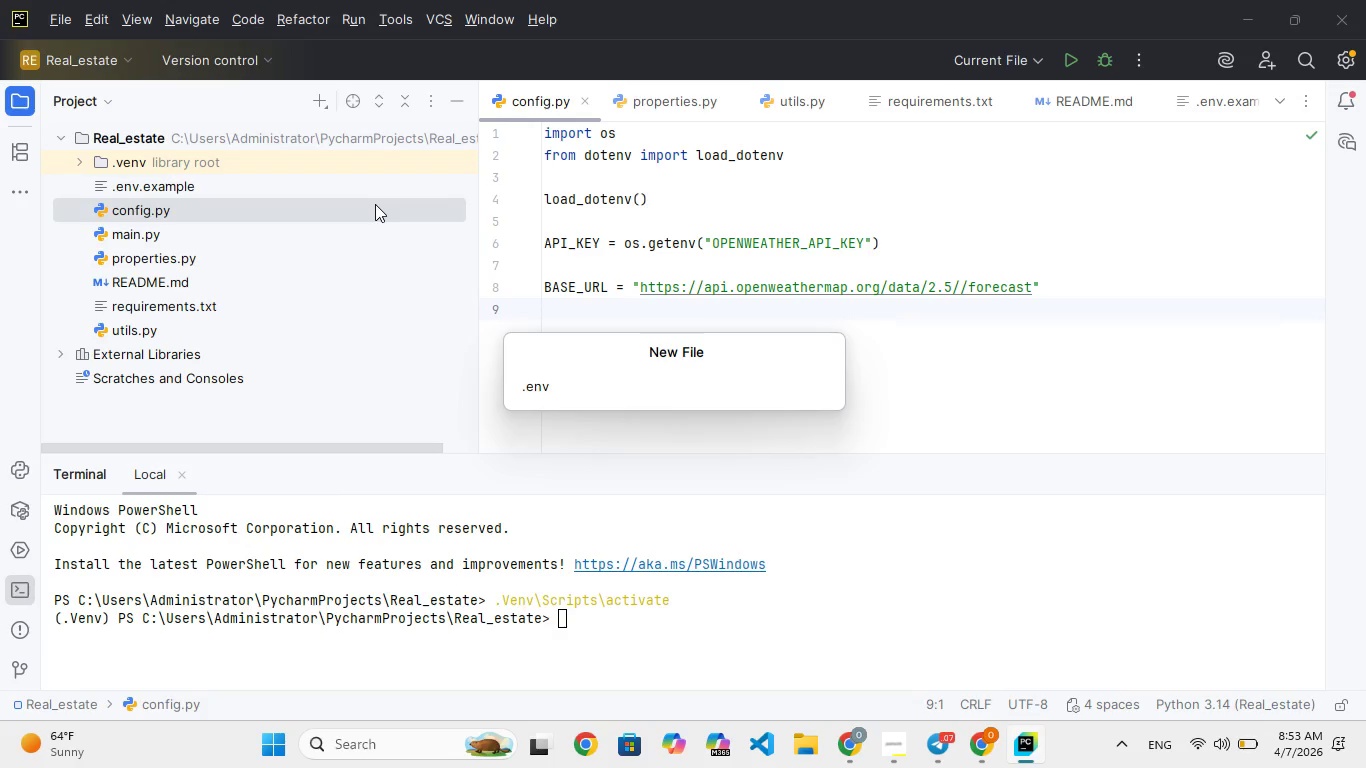 
hold_key(key=N, duration=0.36)
 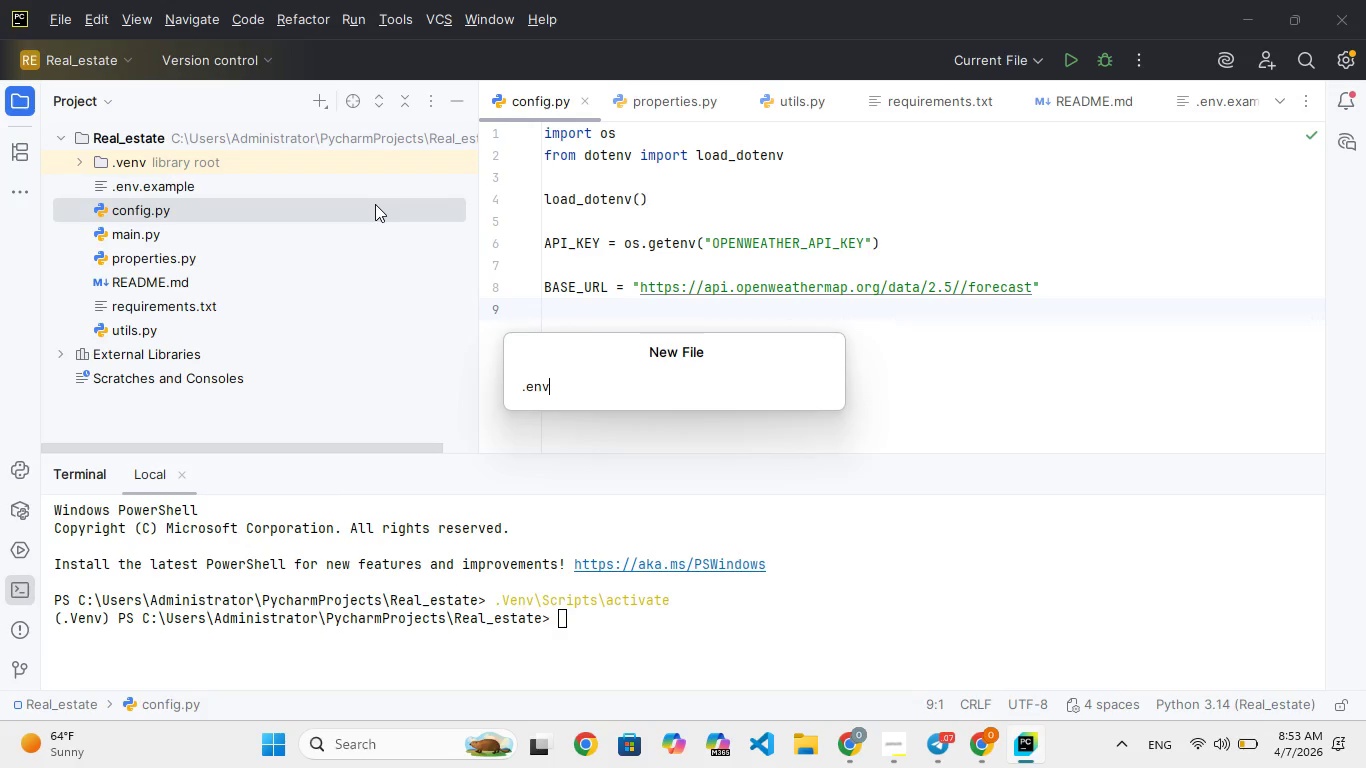 
key(Enter)
 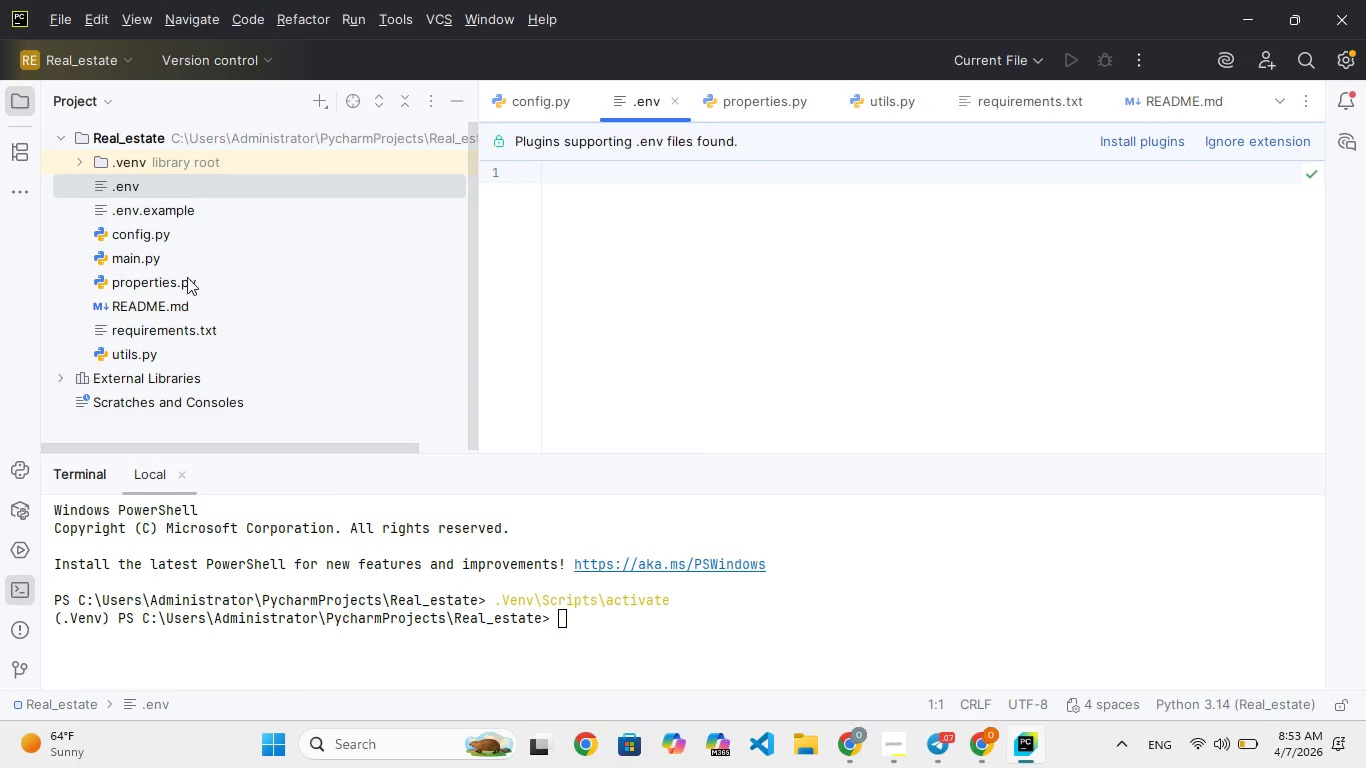 
left_click([168, 318])
 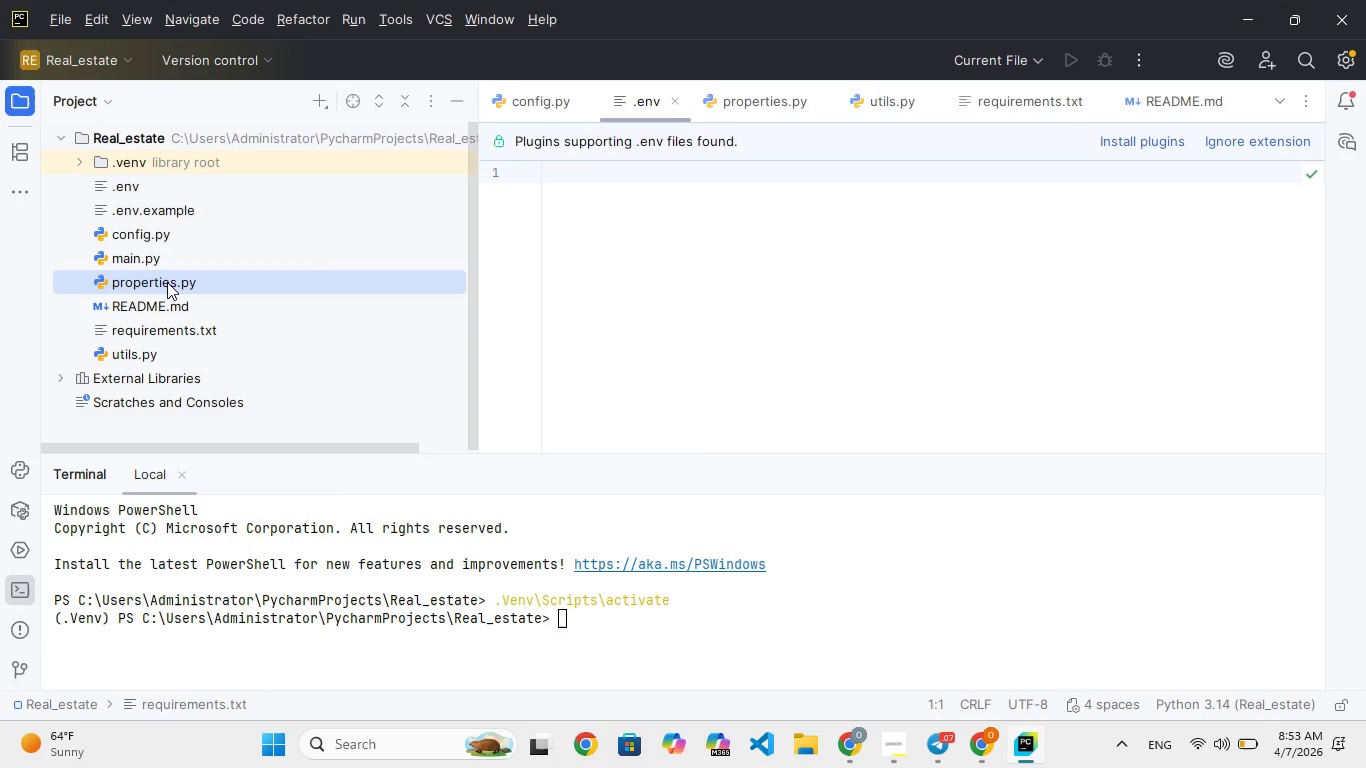 
double_click([167, 282])
 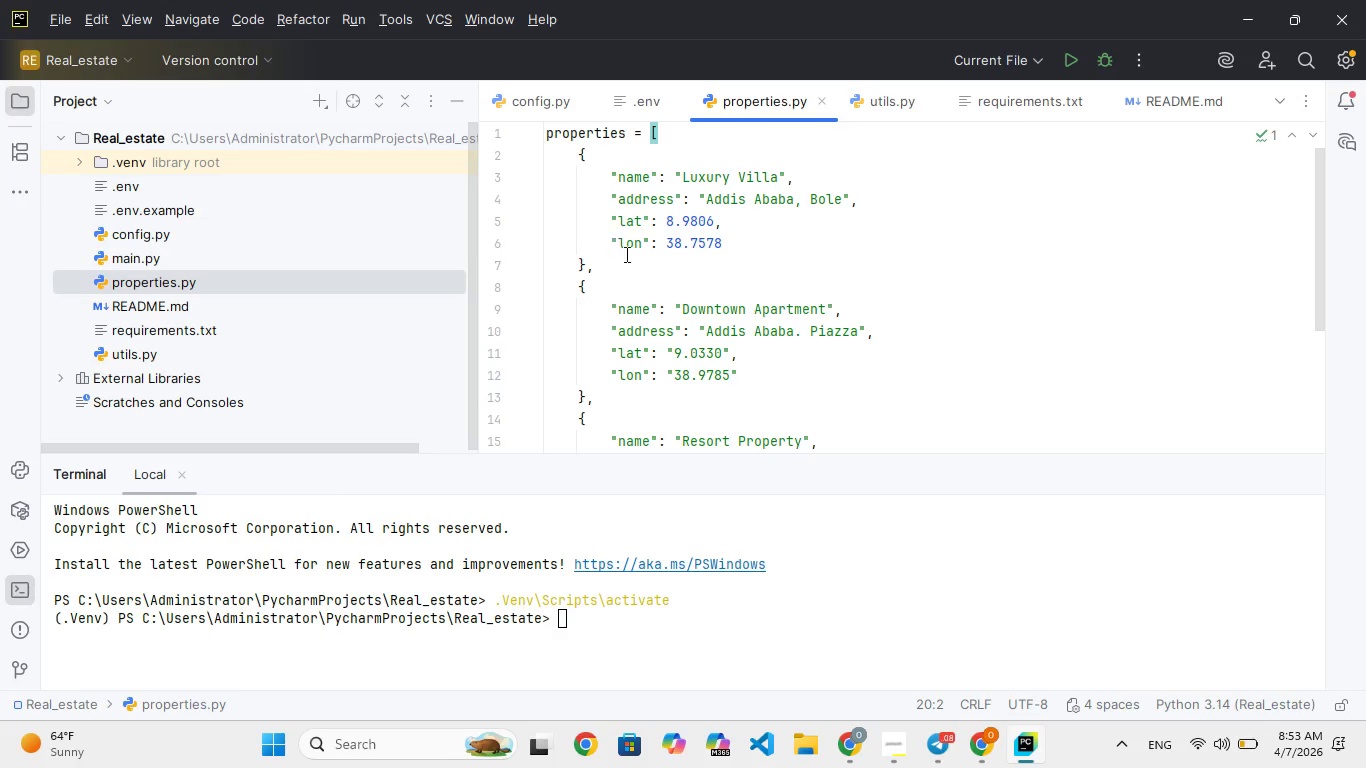 
scroll: coordinate [625, 256], scroll_direction: down, amount: 4.0
 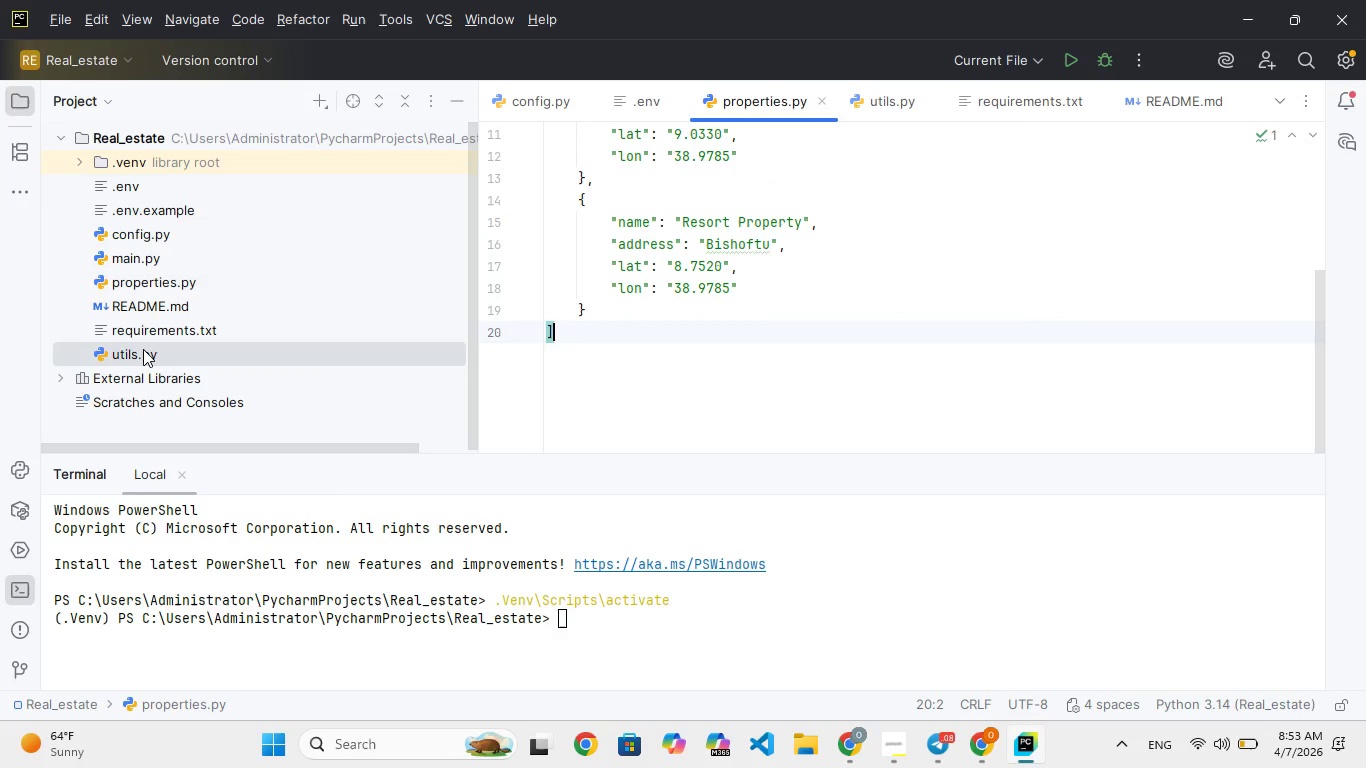 
double_click([143, 349])
 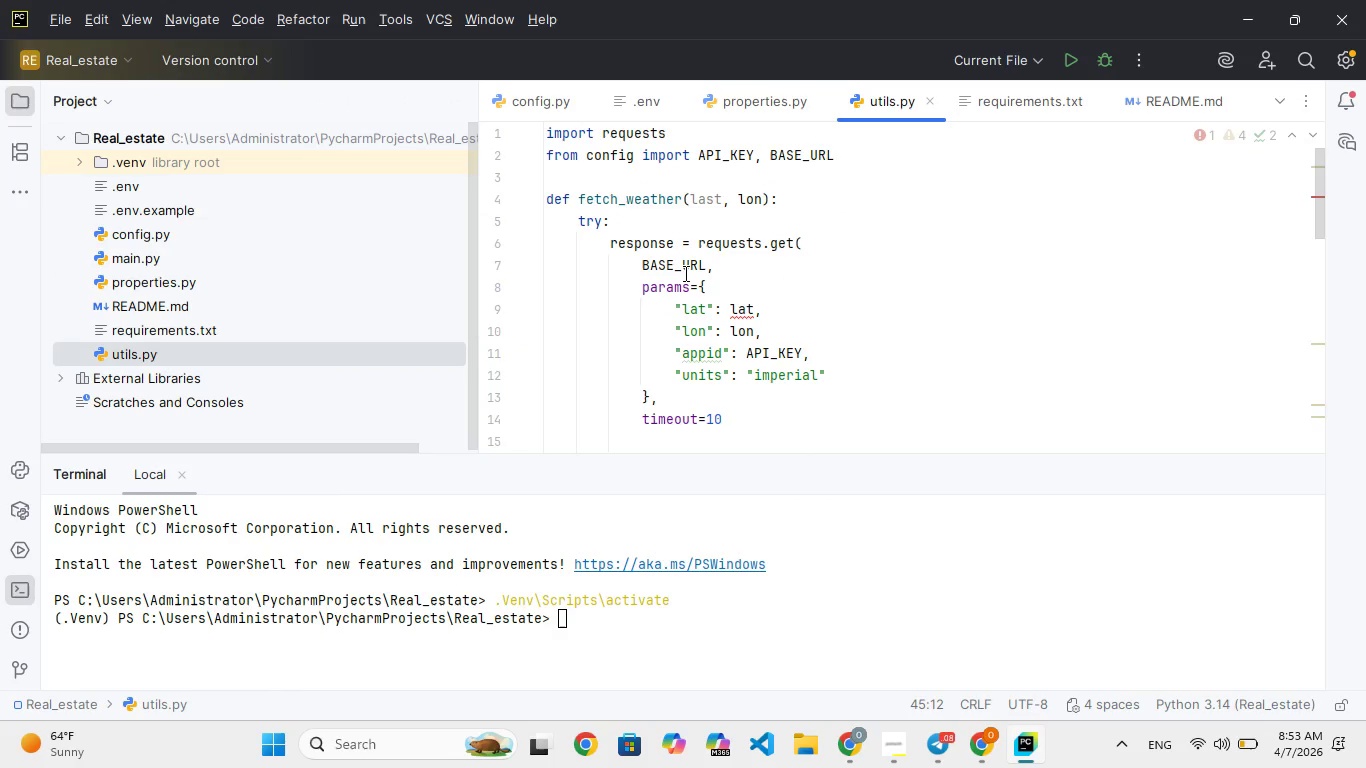 
scroll: coordinate [684, 273], scroll_direction: down, amount: 1.0
 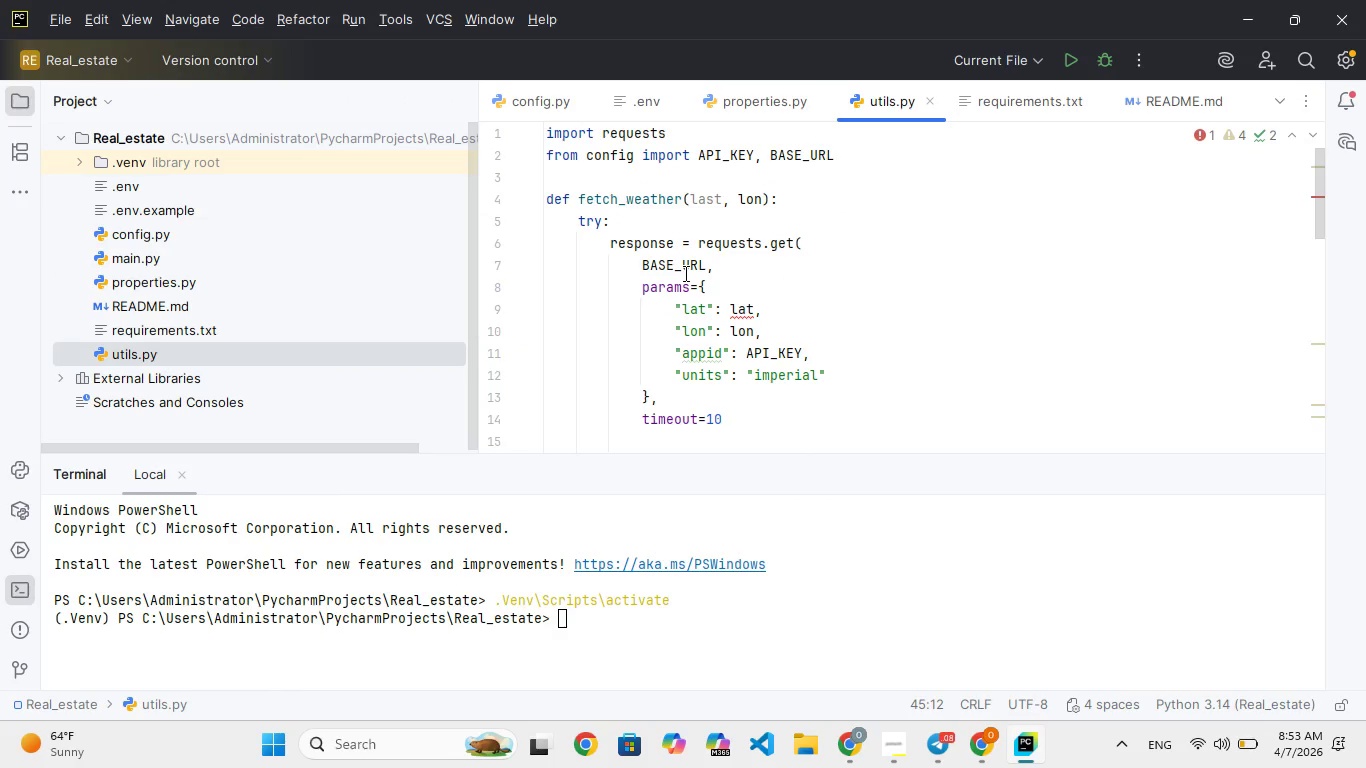 
scroll: coordinate [684, 273], scroll_direction: none, amount: 0.0
 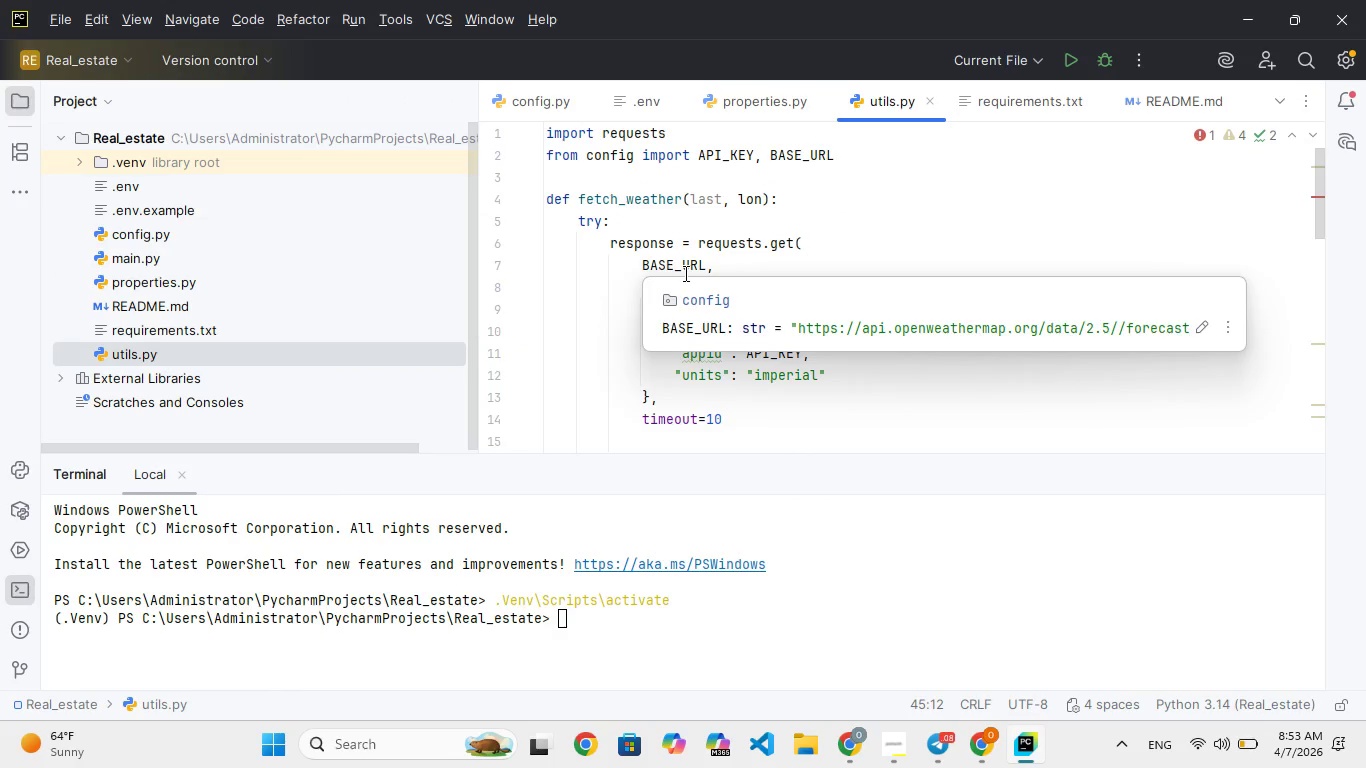 
scroll: coordinate [857, 369], scroll_direction: down, amount: 12.0
 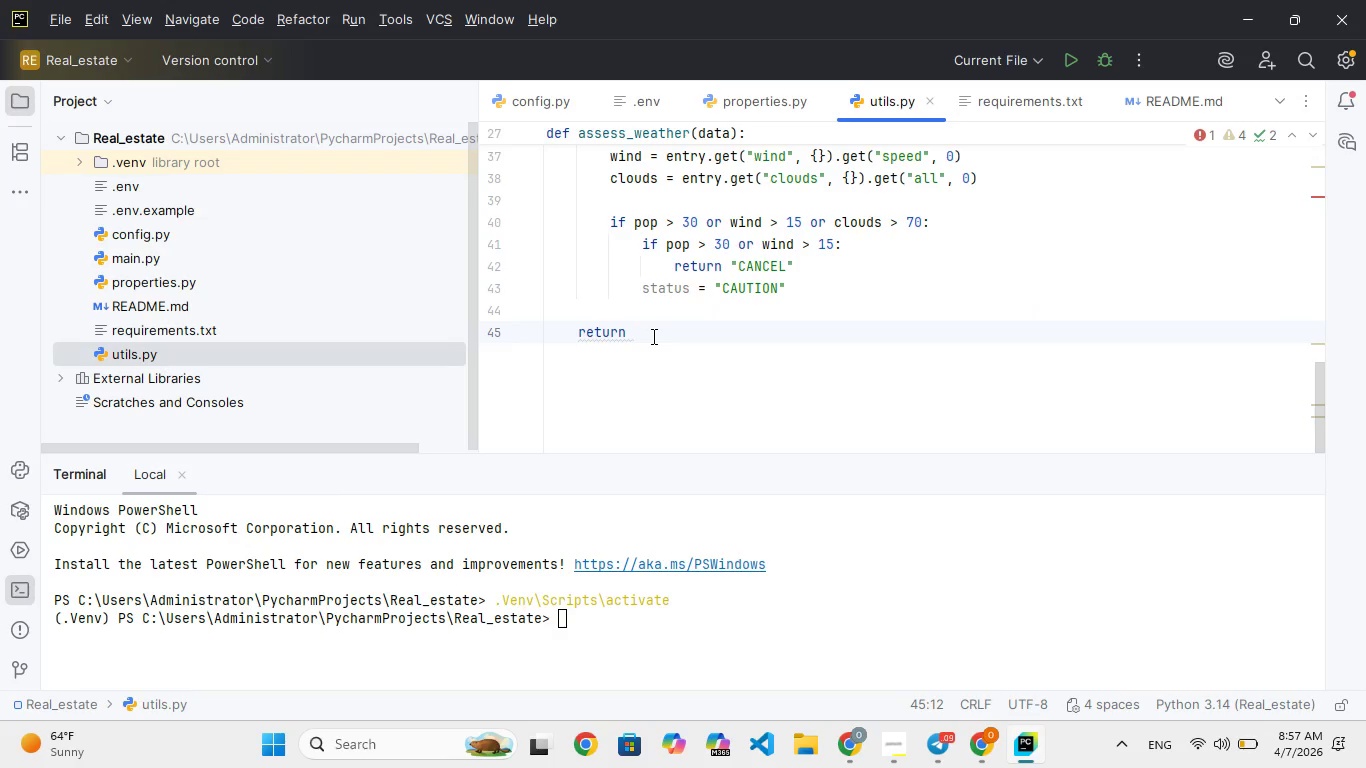 
wait(233.3)
 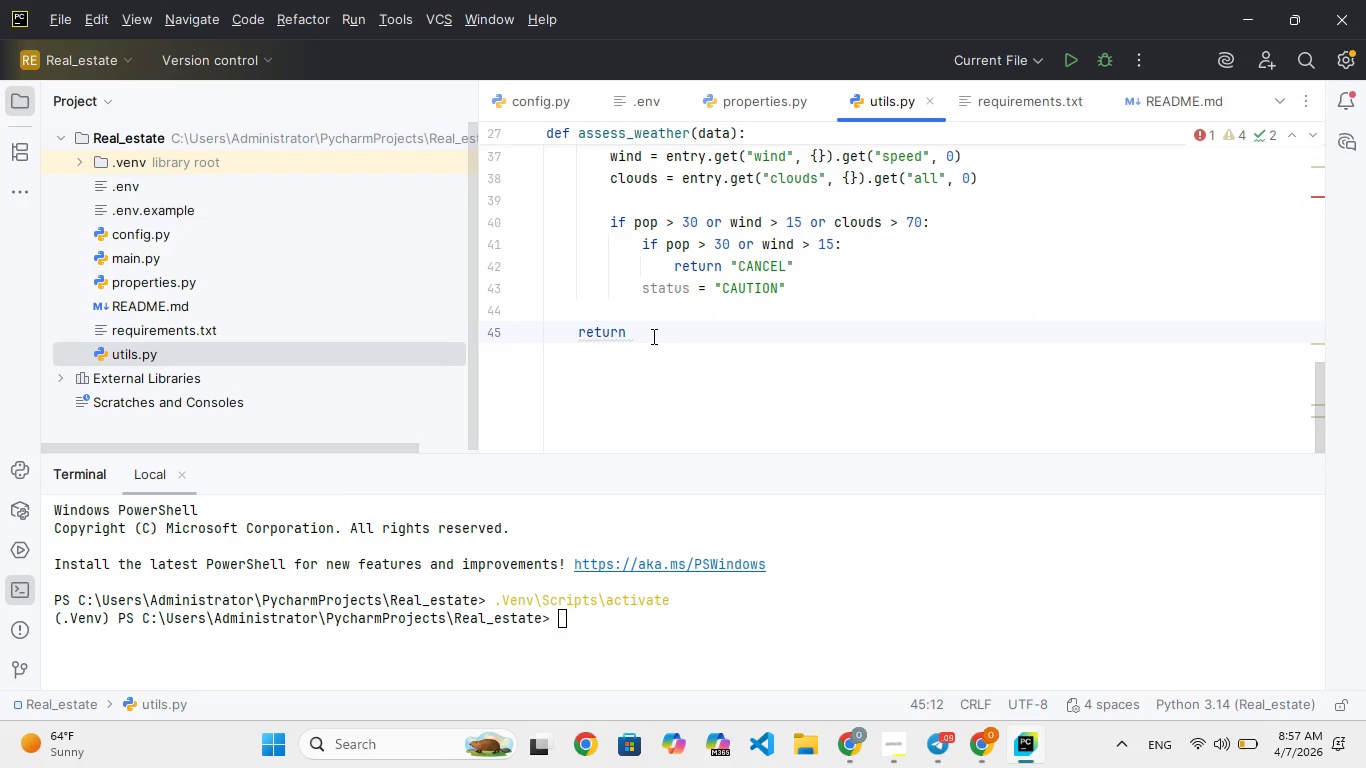 
left_click([718, 327])
 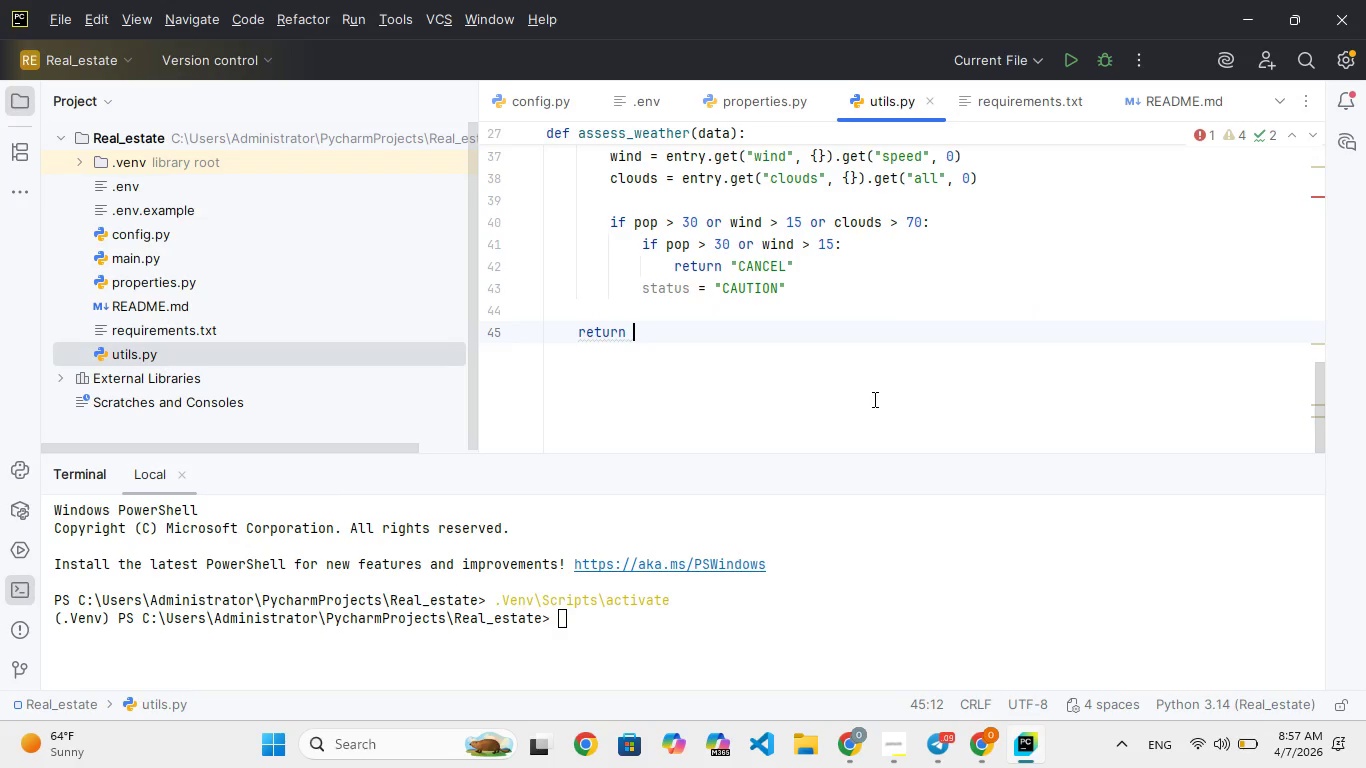 
wait(33.91)
 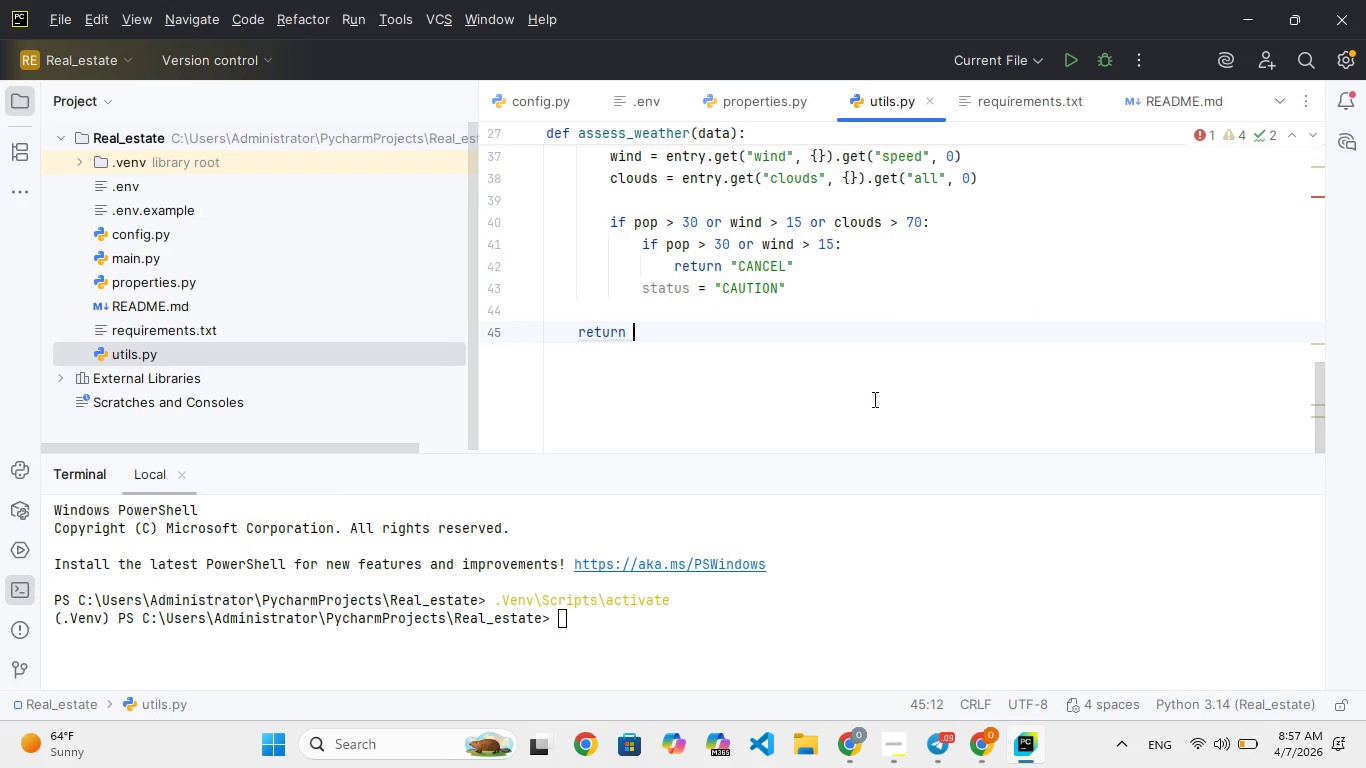 
type(sta)
 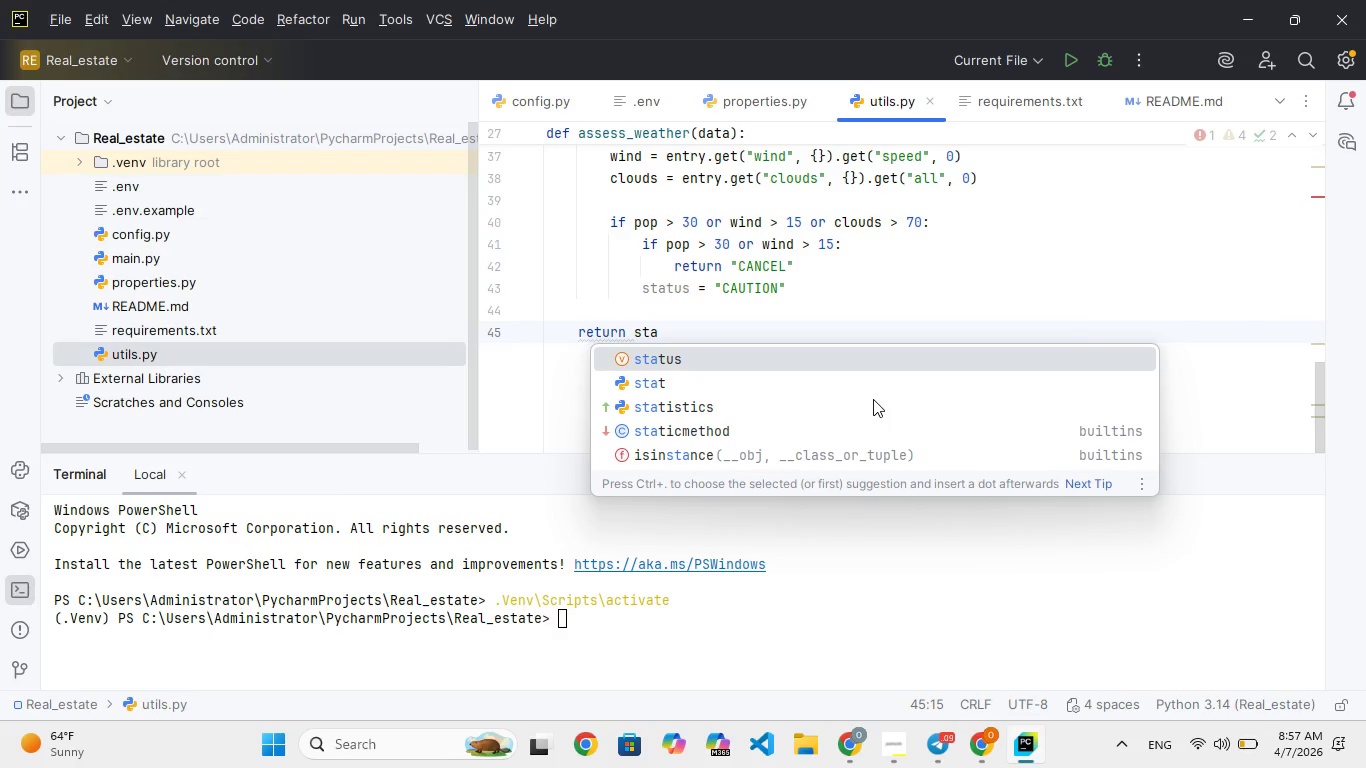 
key(Enter)
 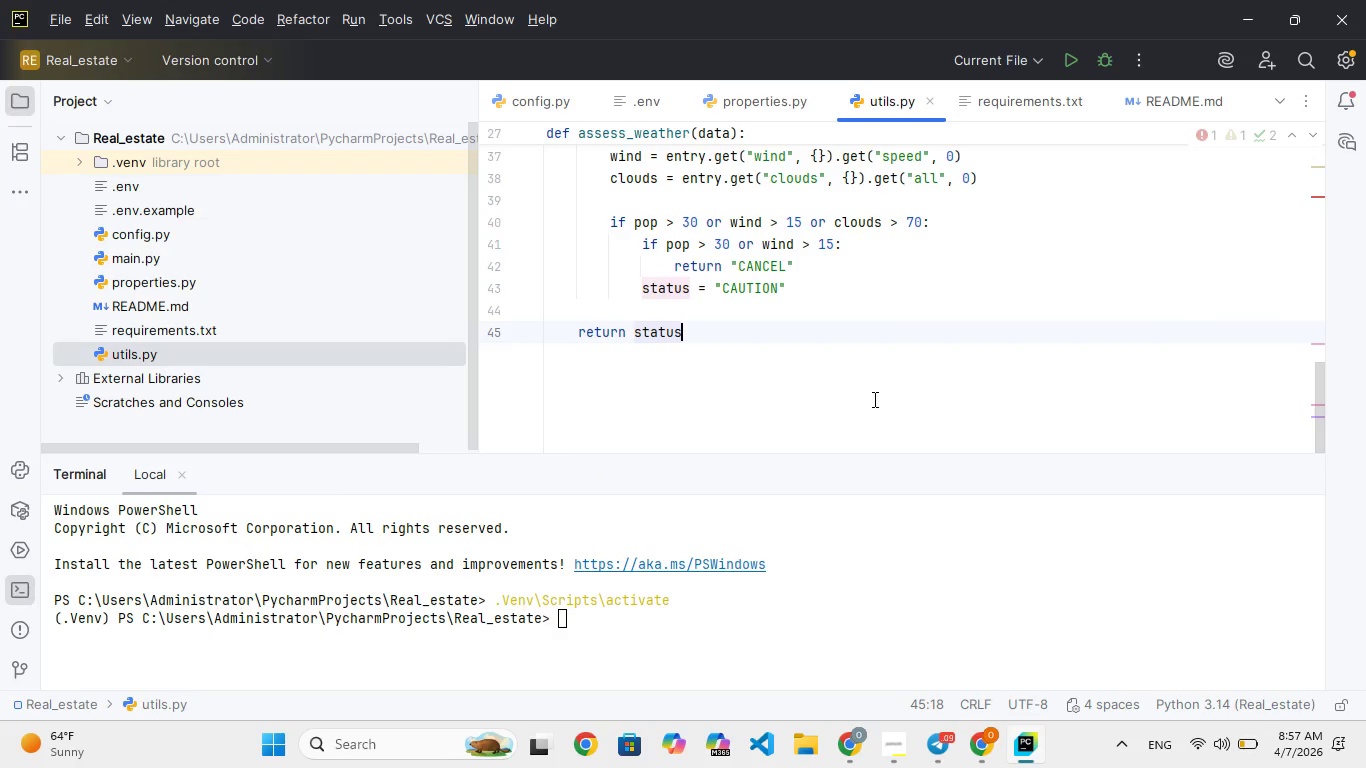 
key(ArrowDown)
 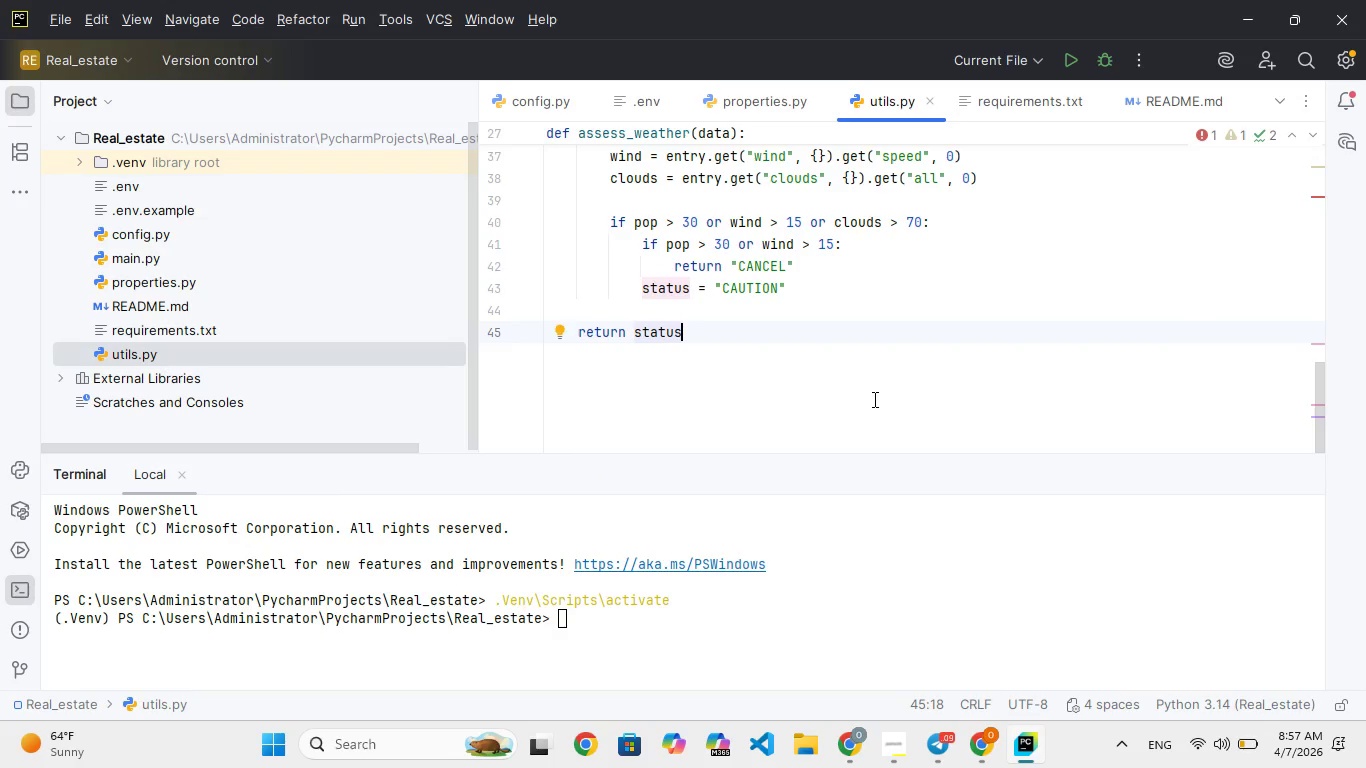 
key(Shift+ShiftRight)
 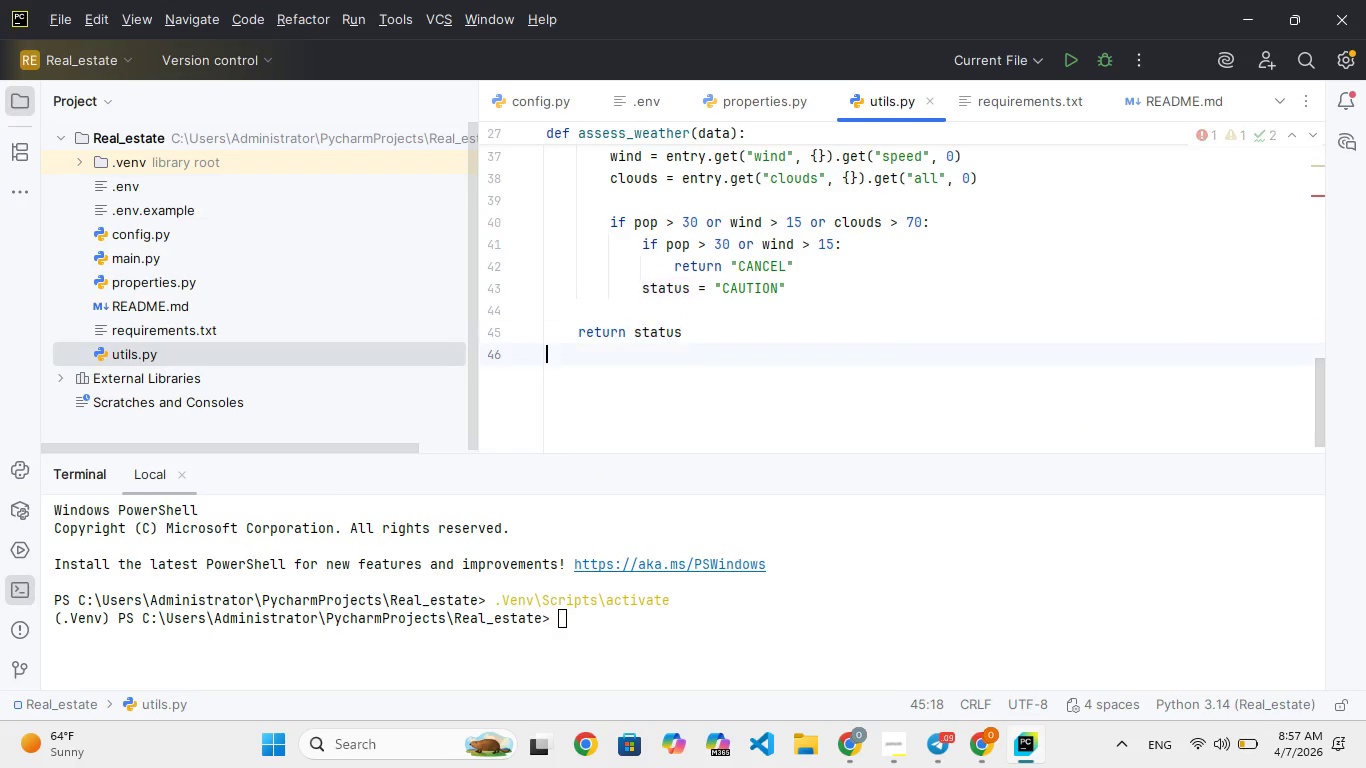 
key(Enter)
 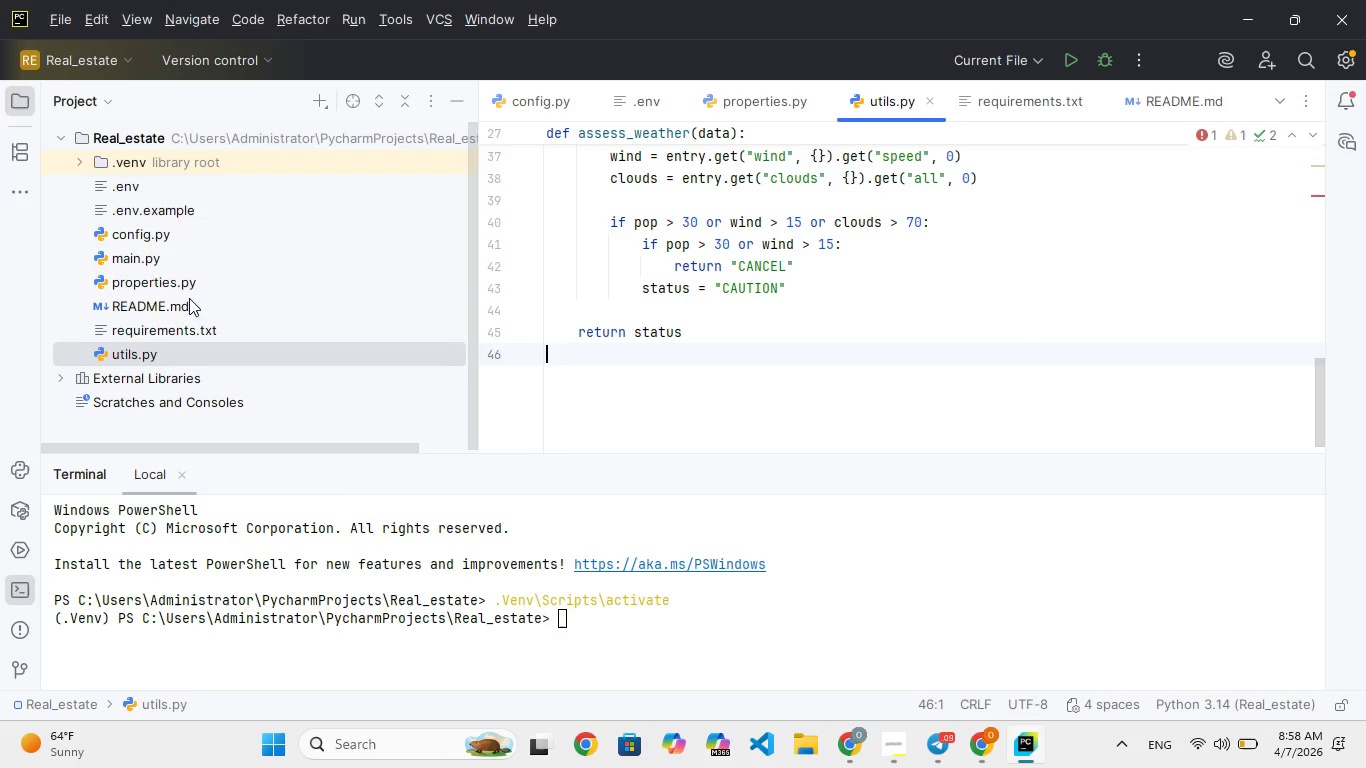 
wait(6.28)
 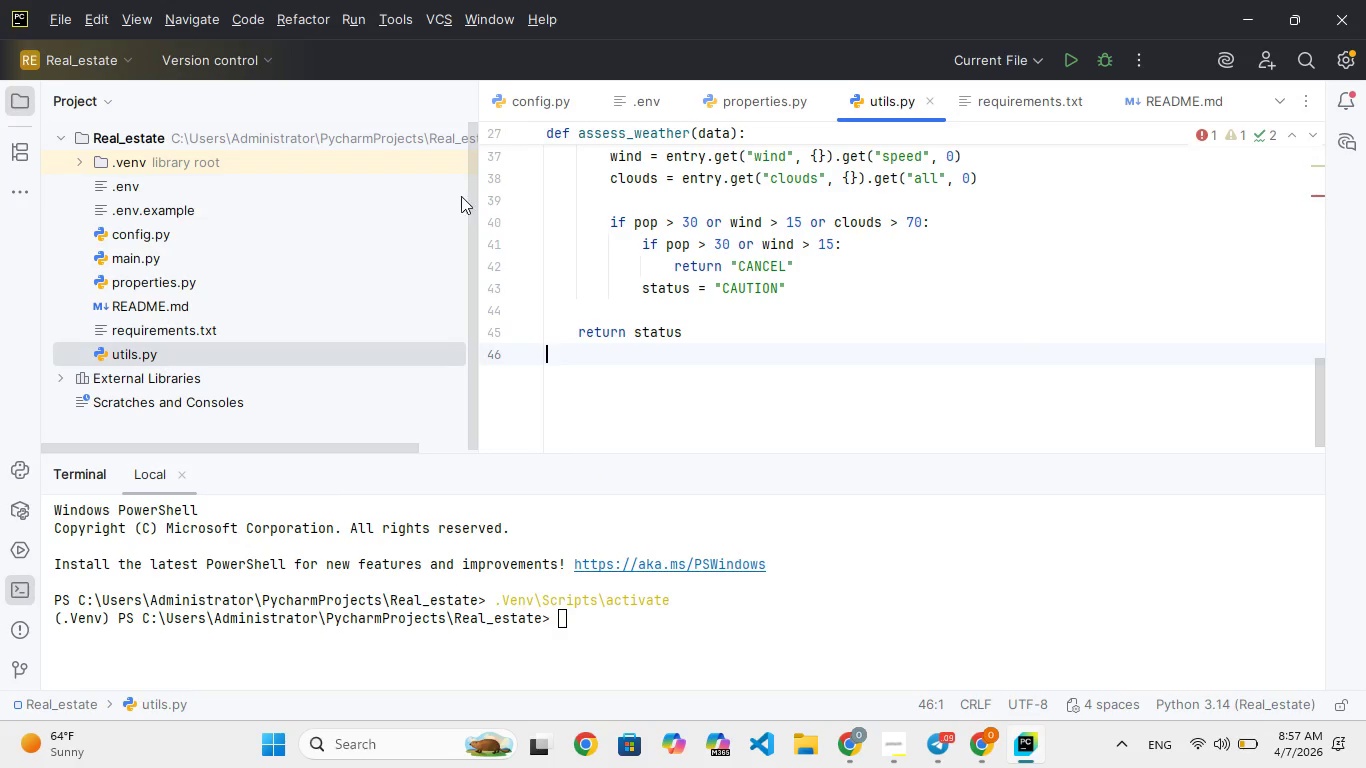 
double_click([153, 257])
 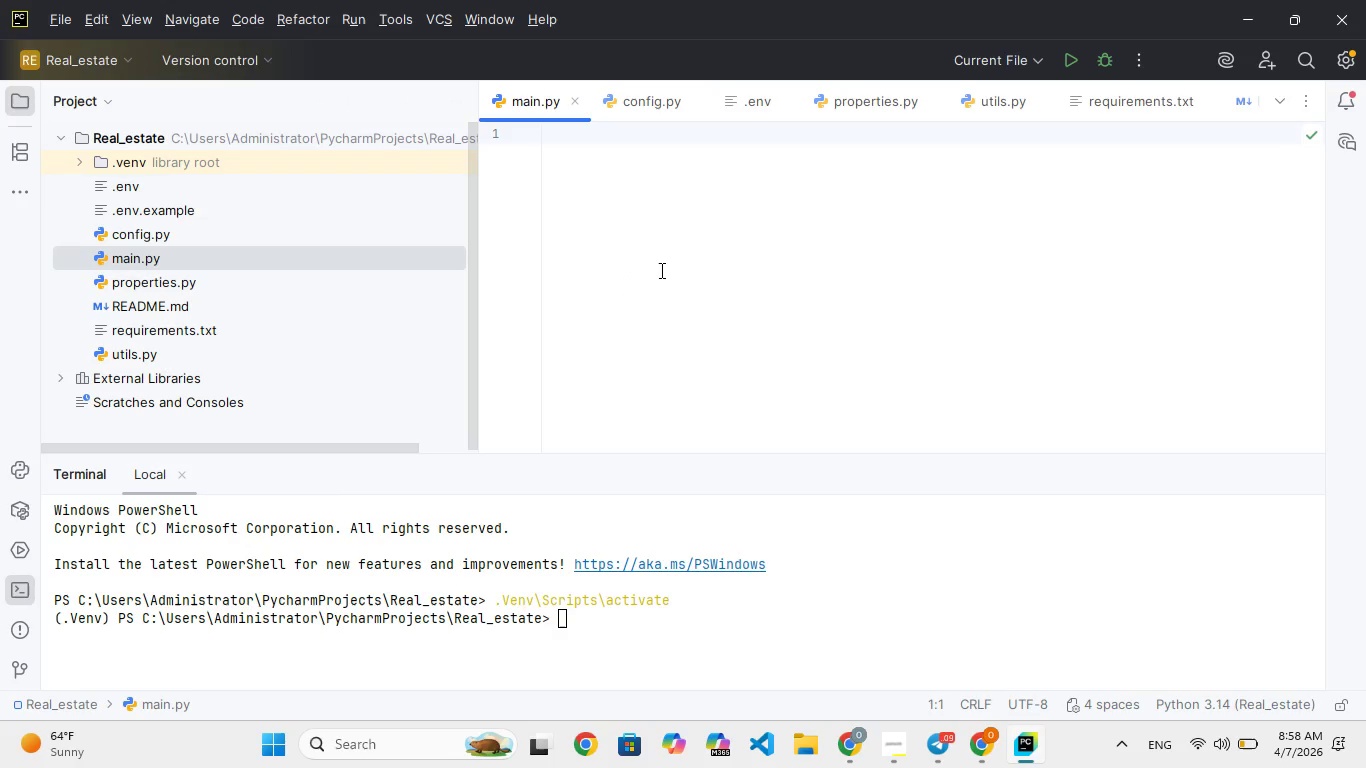 
left_click([660, 270])
 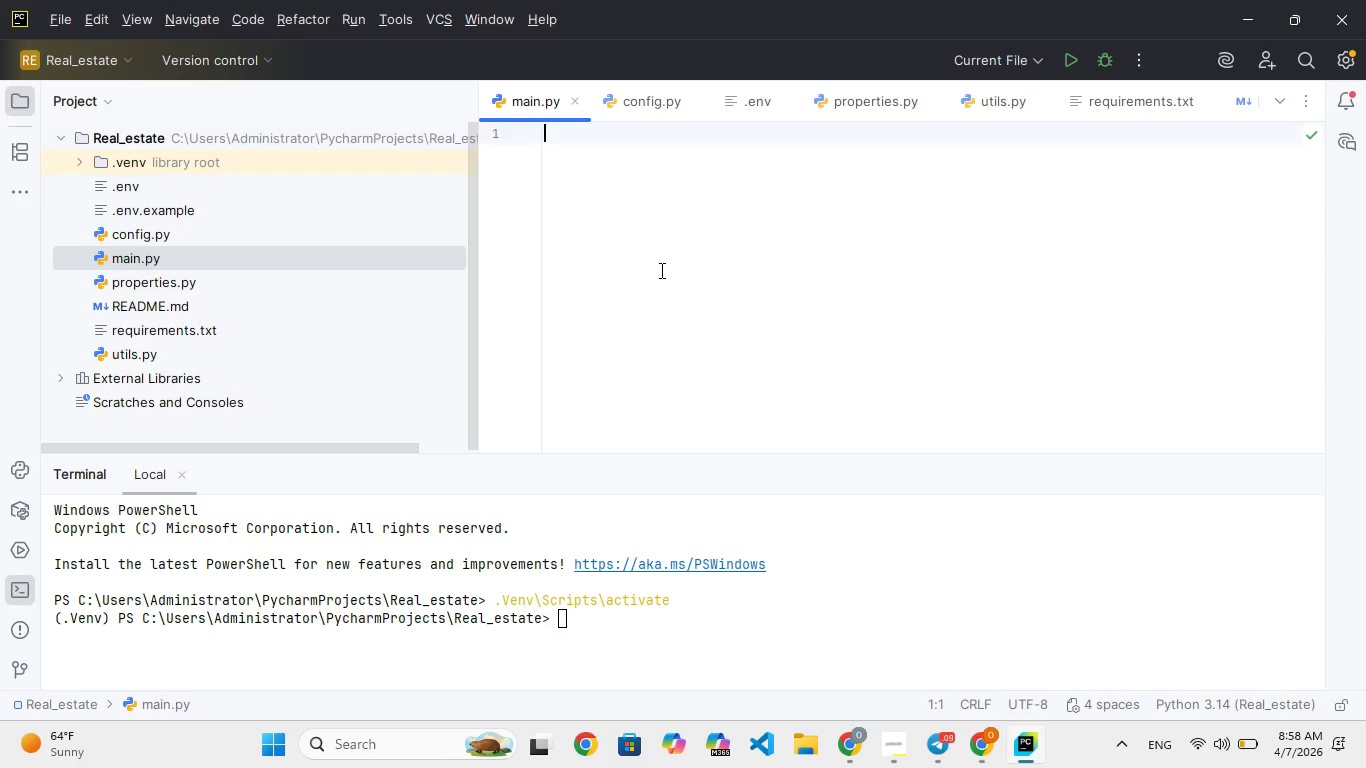 
type(from propert)
 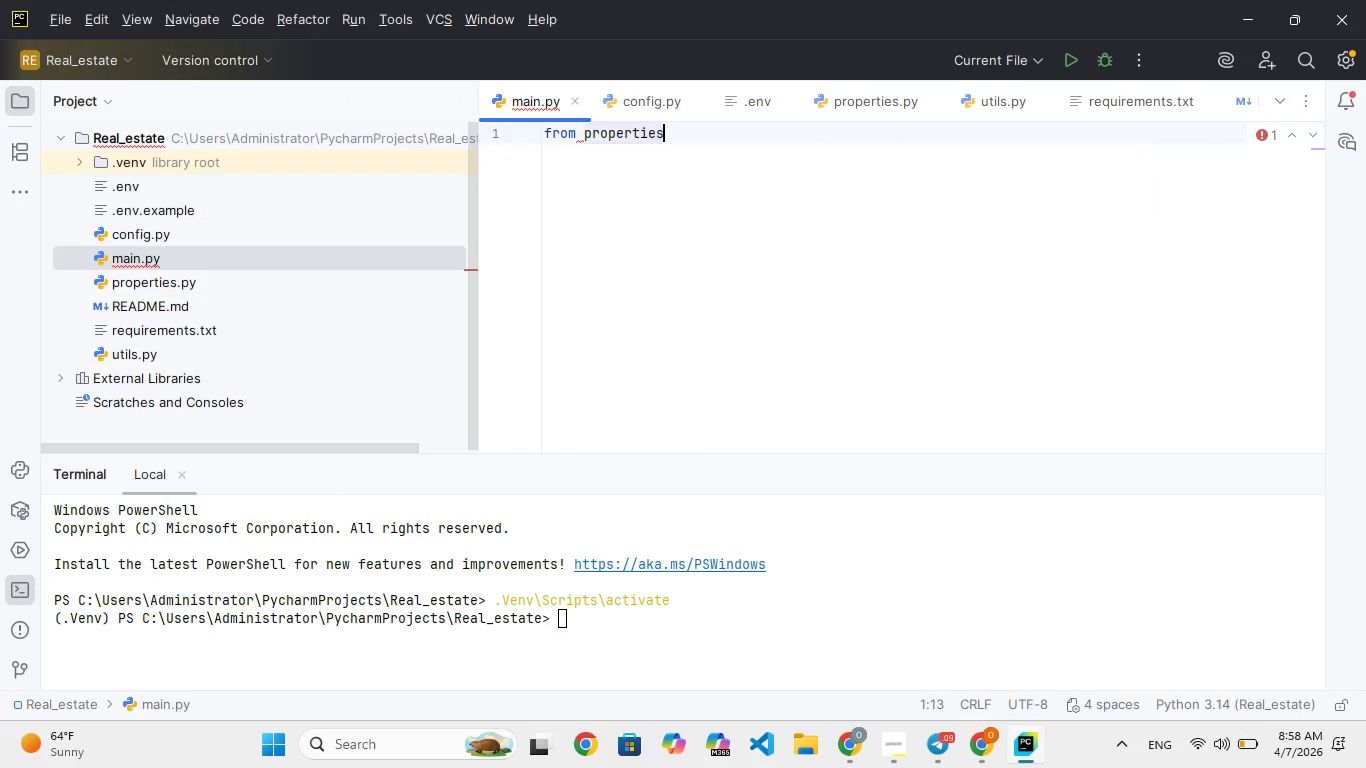 
key(Enter)
 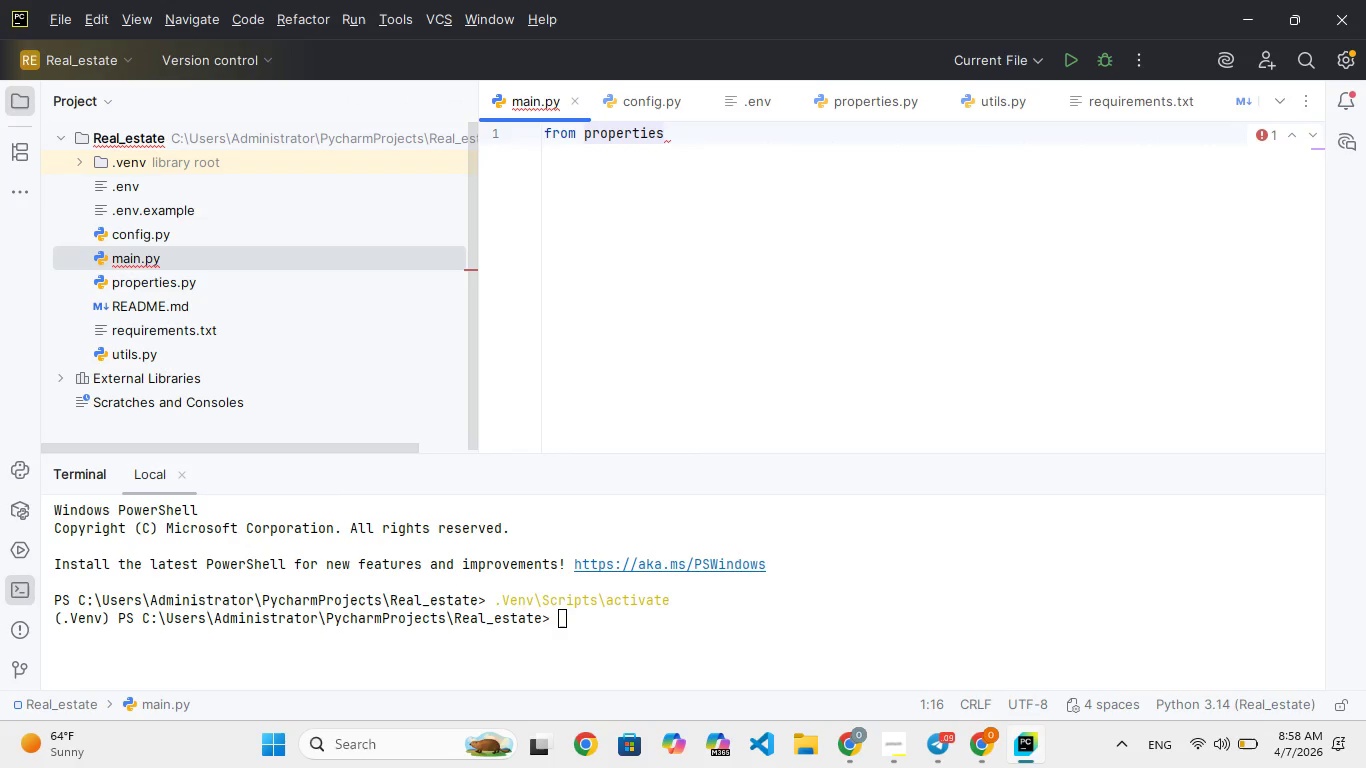 
type( import propr)
key(Backspace)
type(er)
 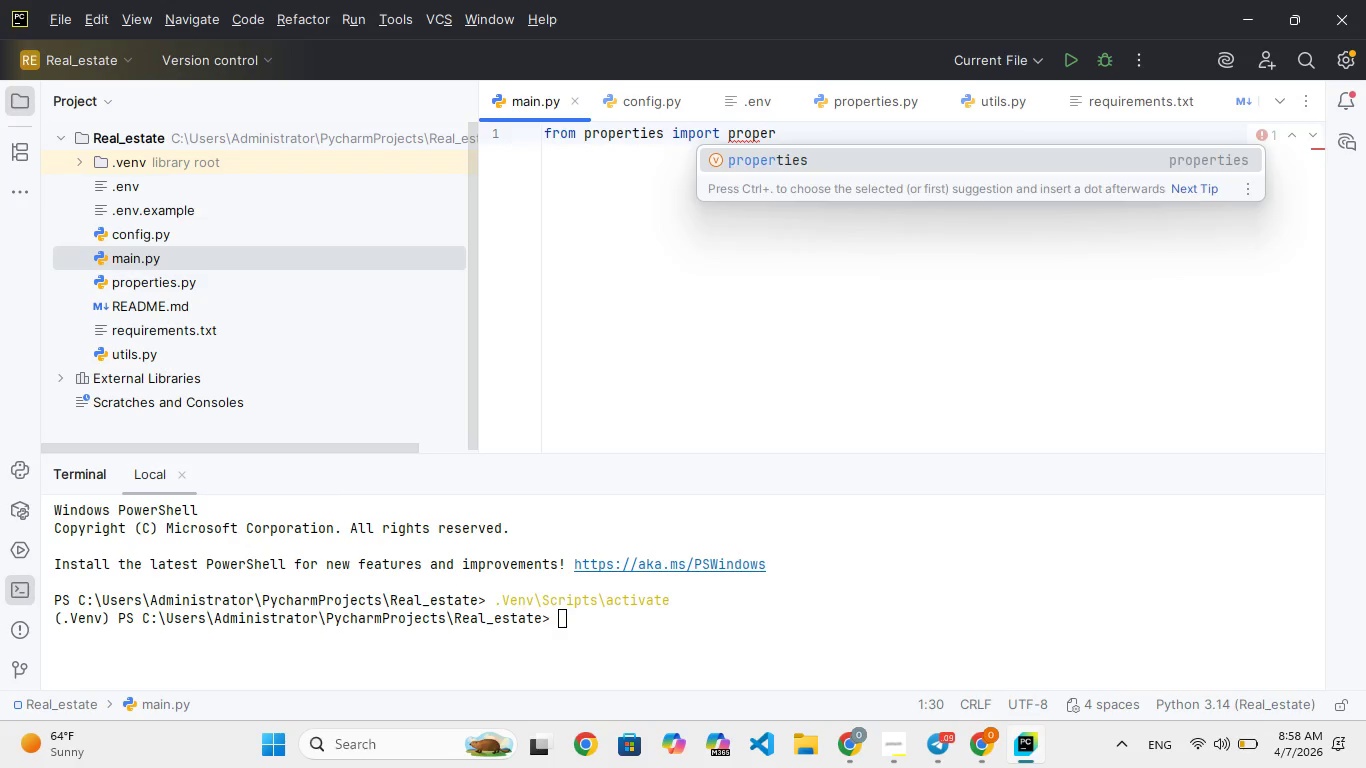 
key(Enter)
 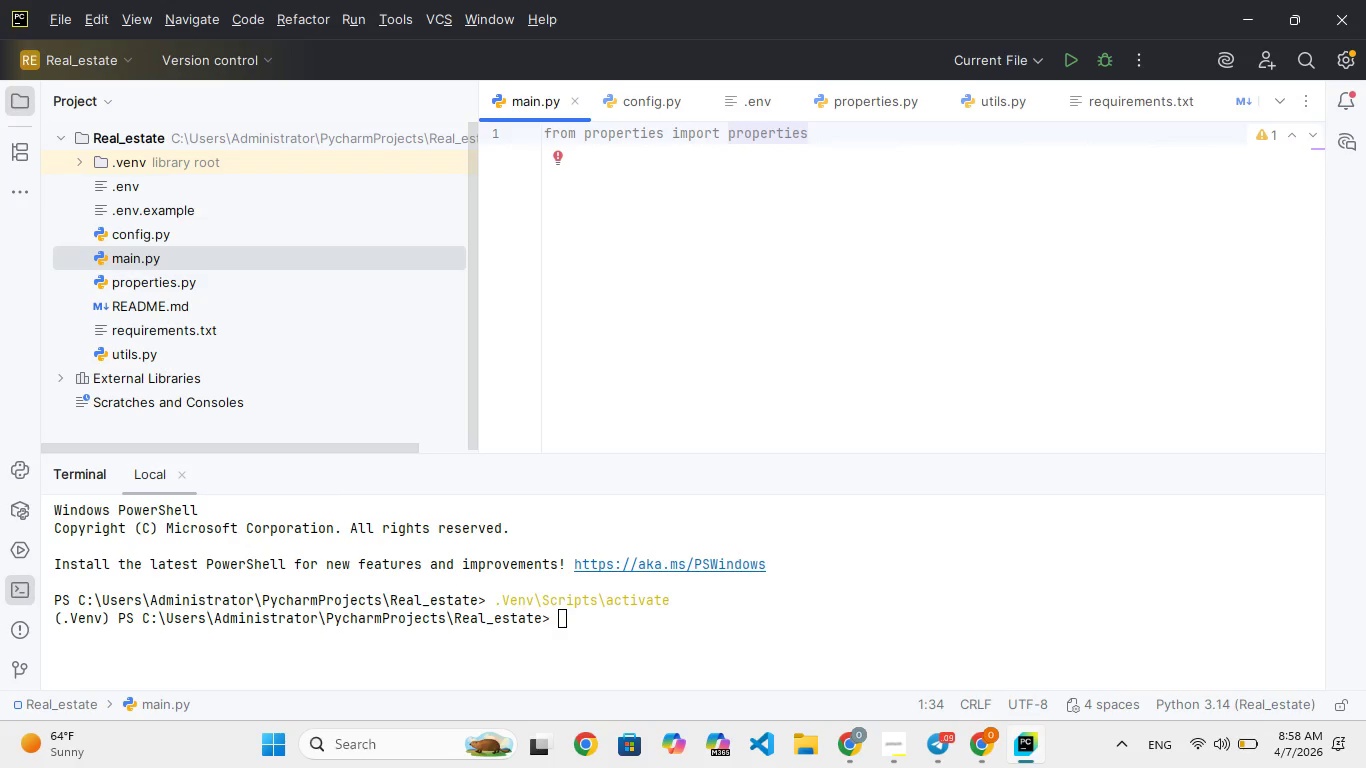 
key(Enter)
 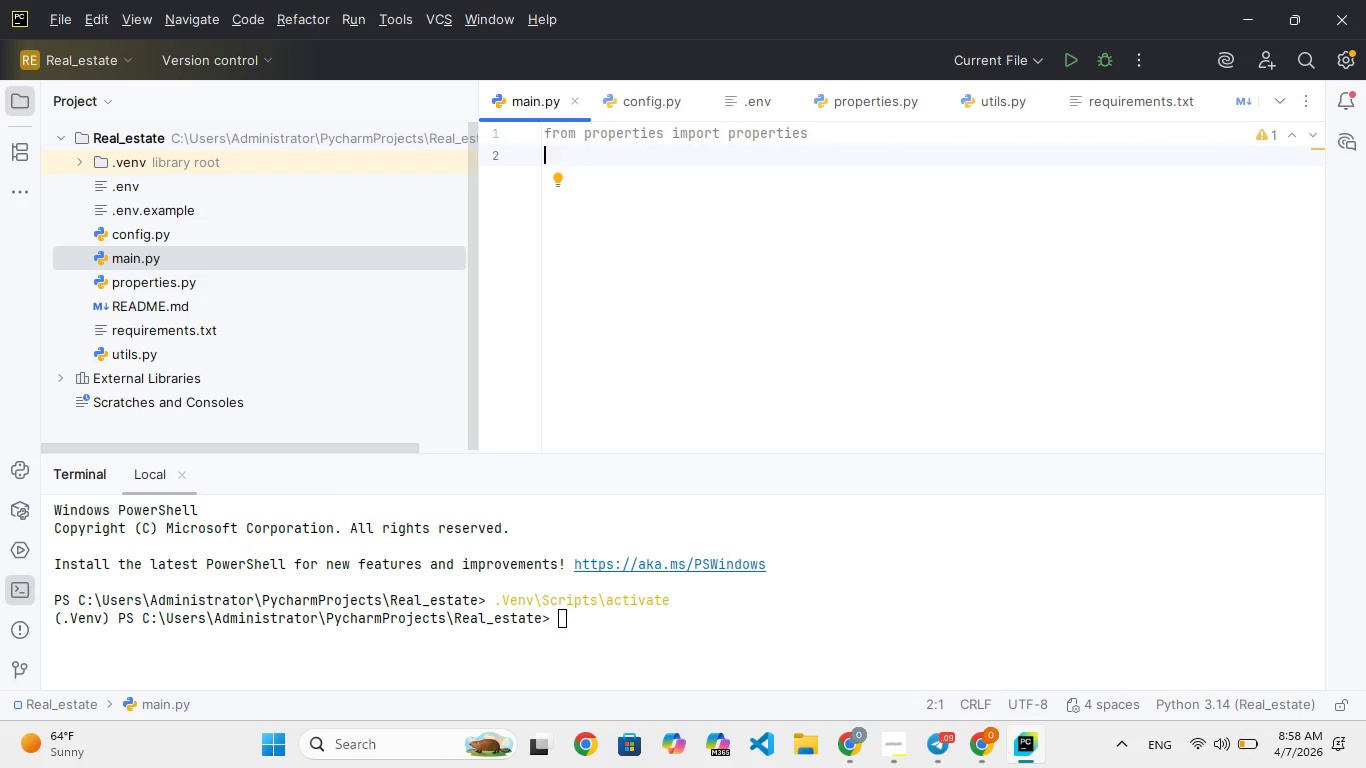 
type(frm util import fetch, )
 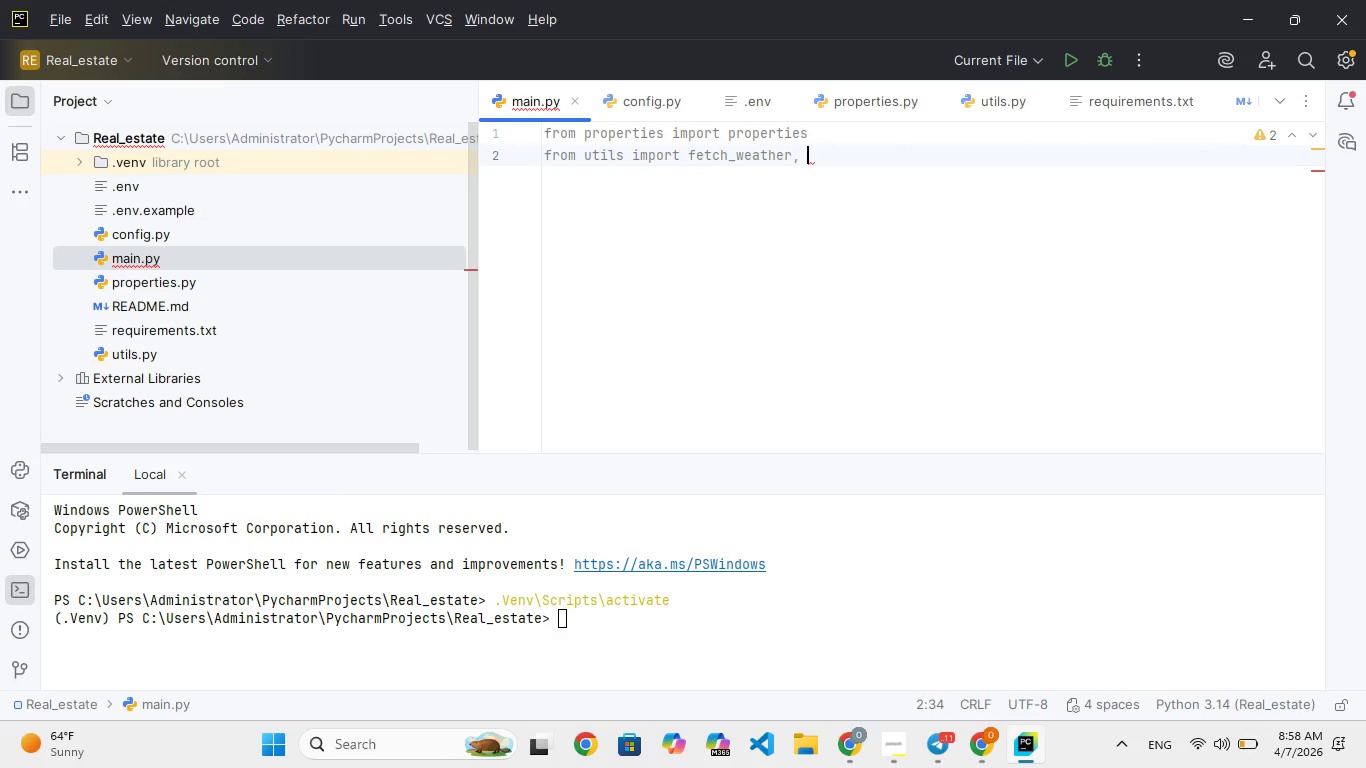 
hold_key(key=S, duration=0.31)
 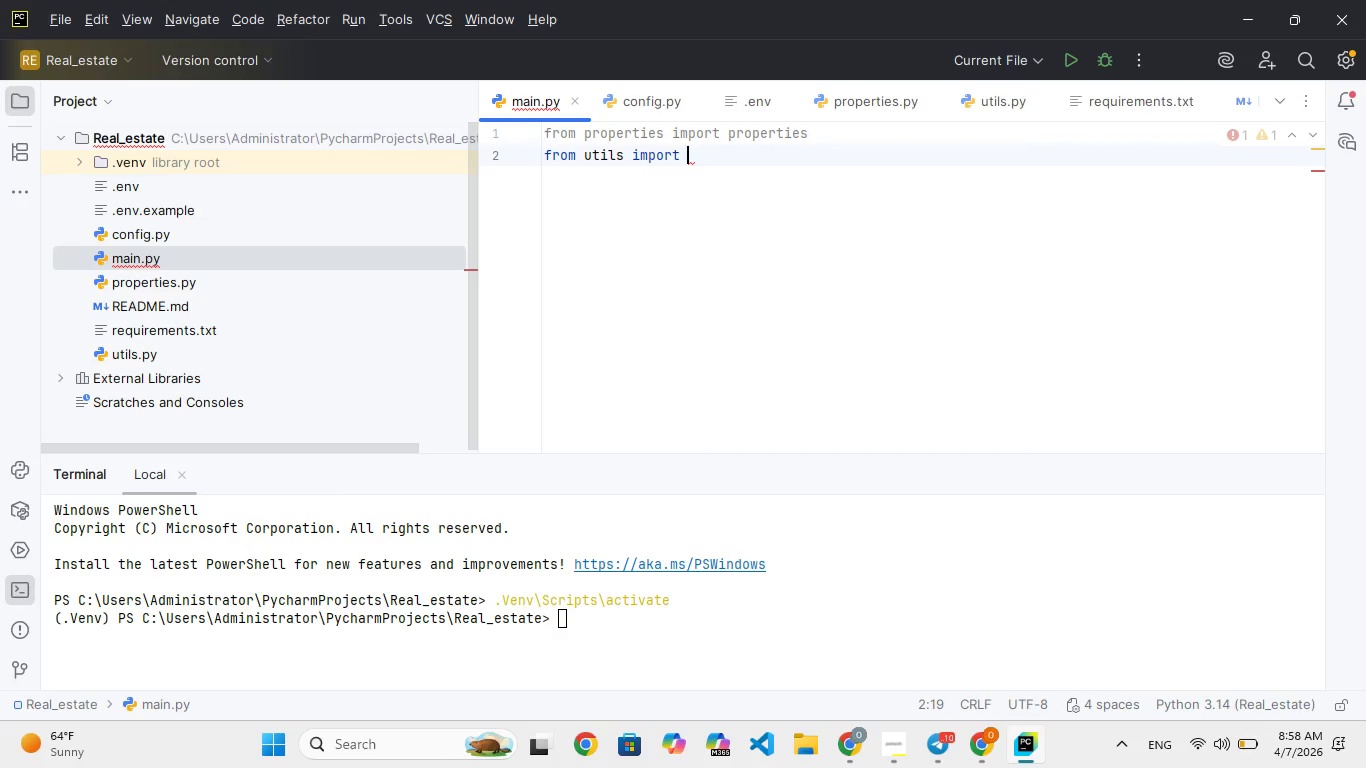 
hold_key(key=Enter, duration=0.31)
 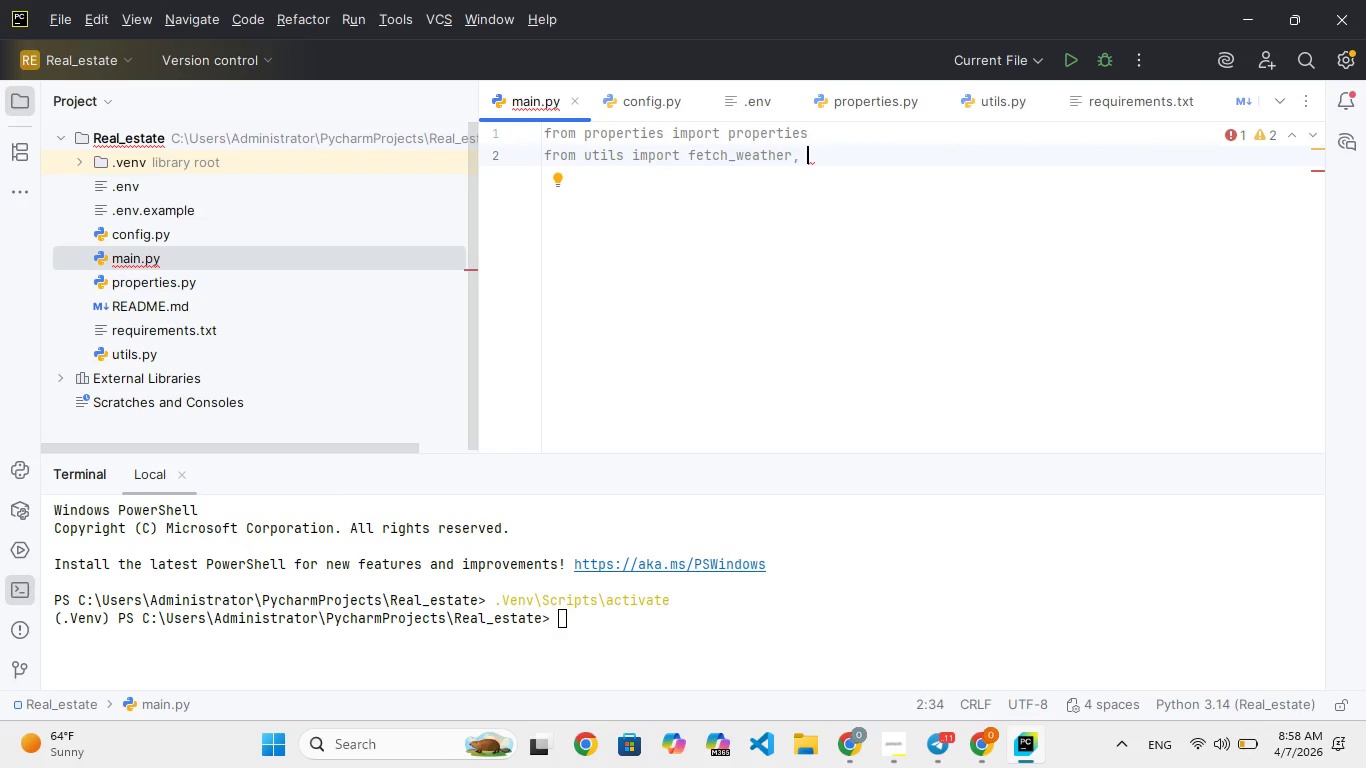 
type(assess)
 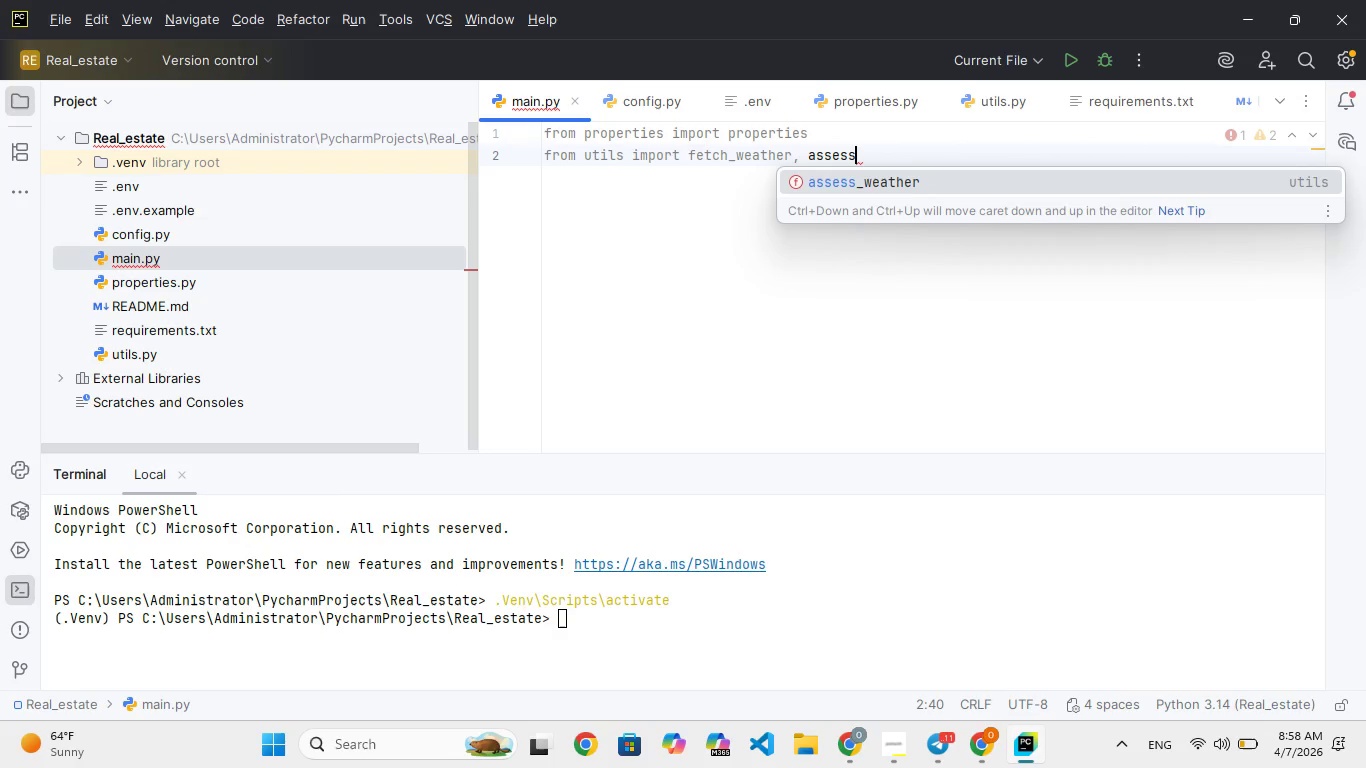 
key(Enter)
 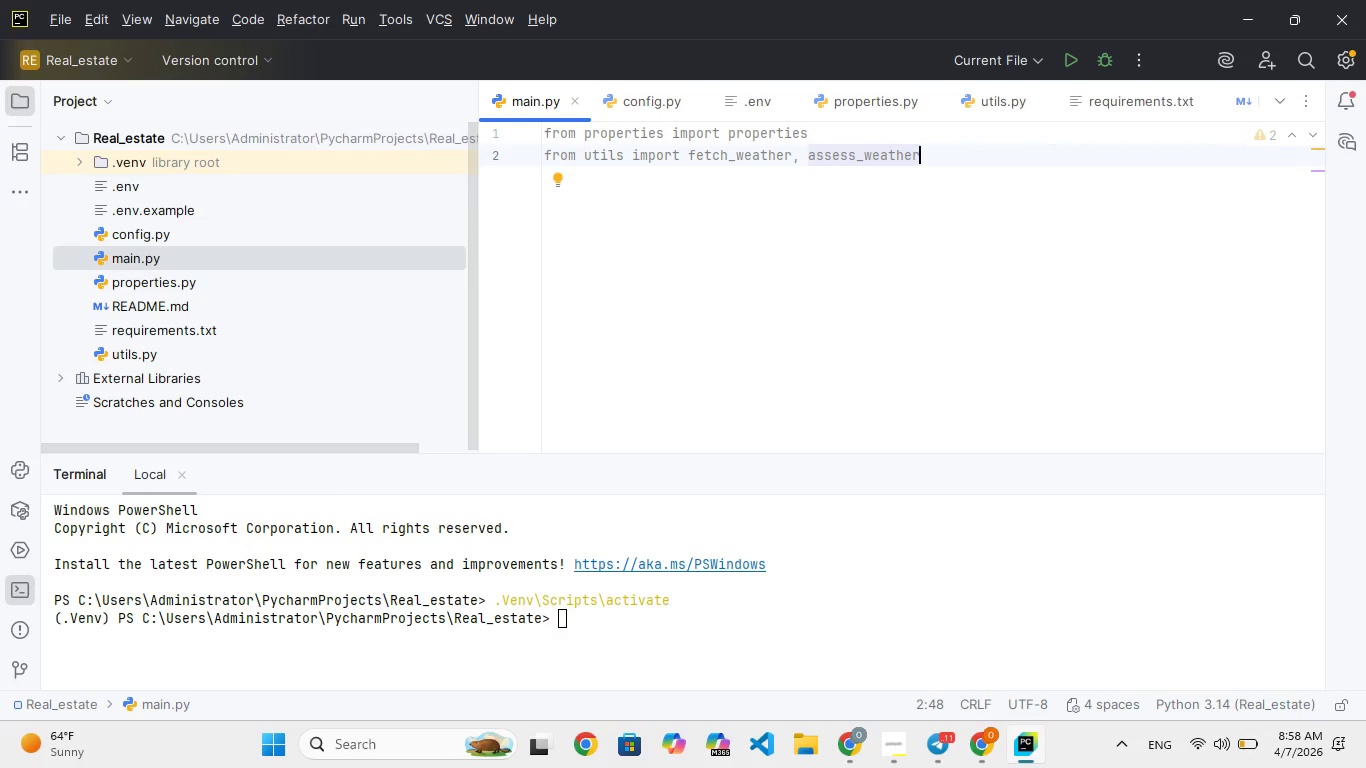 
key(Enter)
 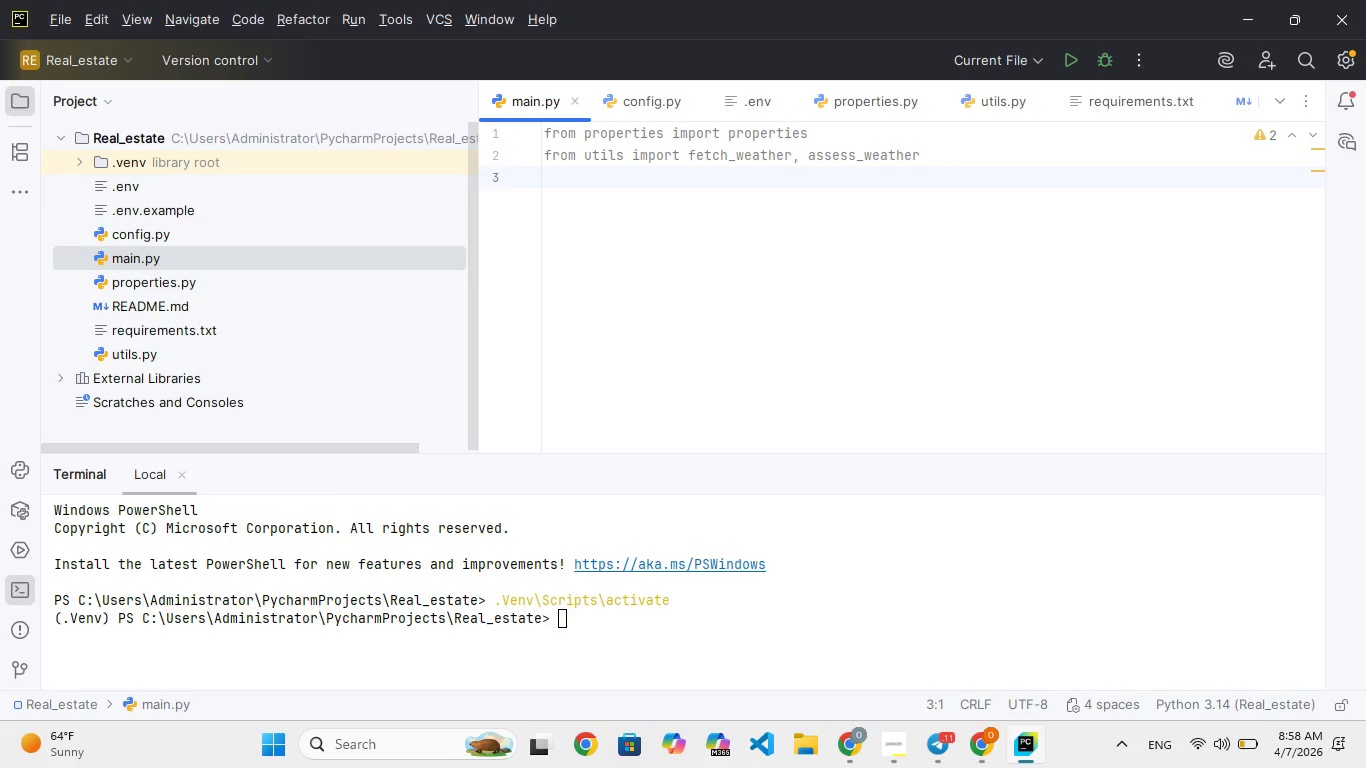 
type(de)
key(Backspace)
key(Backspace)
 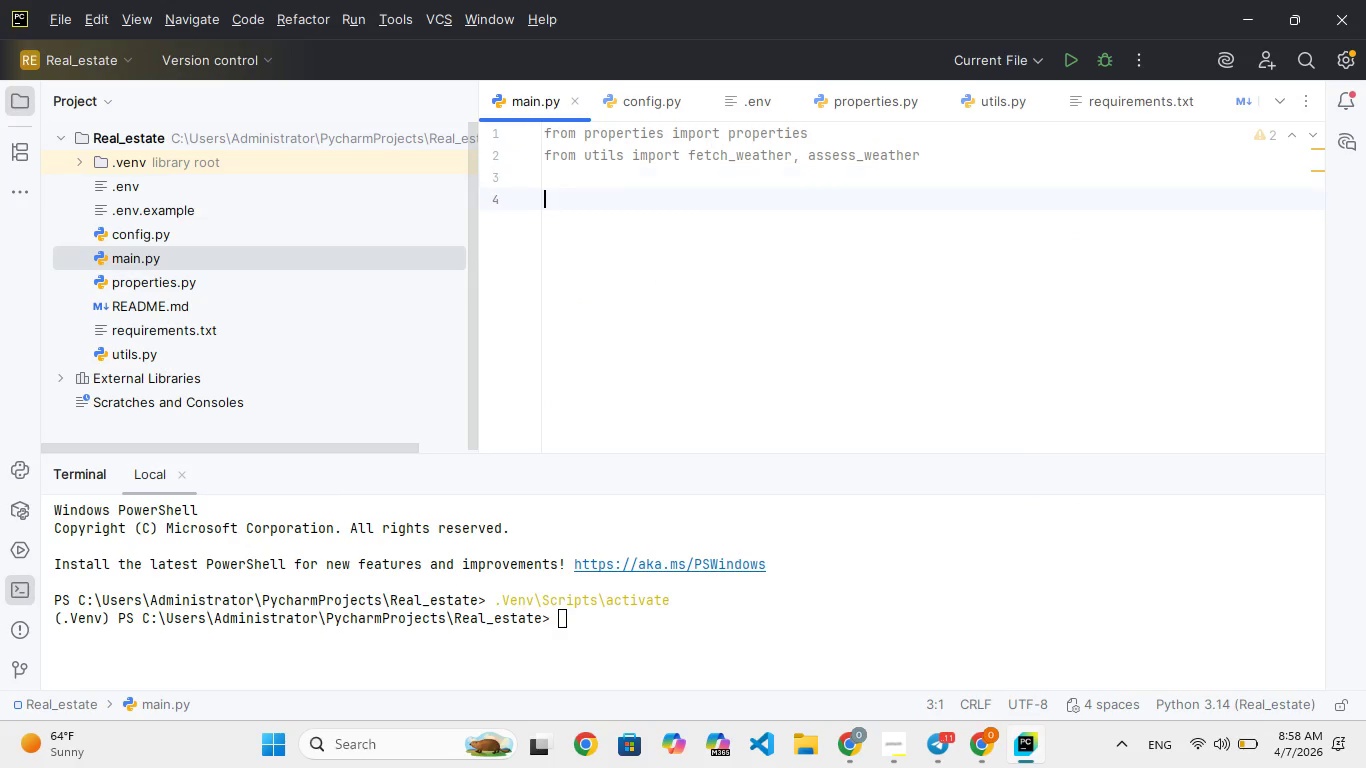 
key(Enter)
 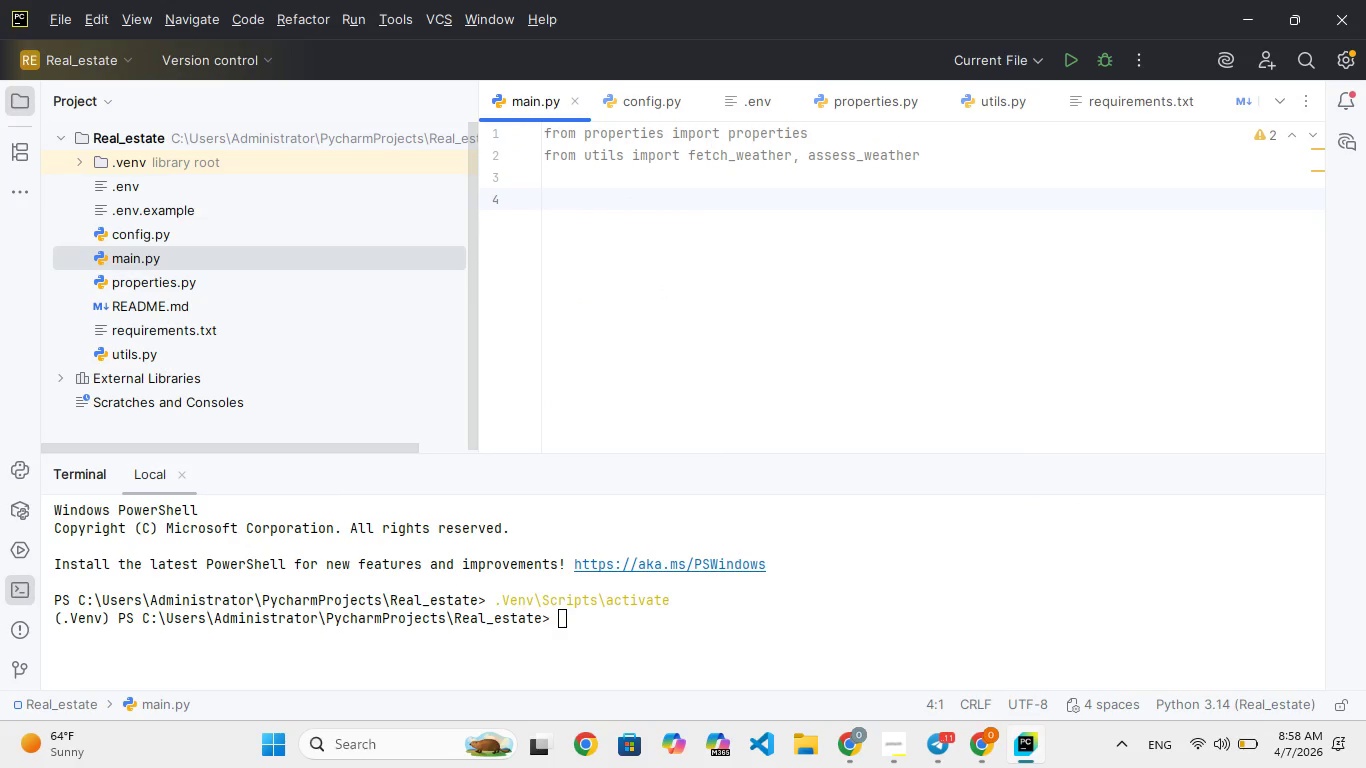 
key(Enter)
 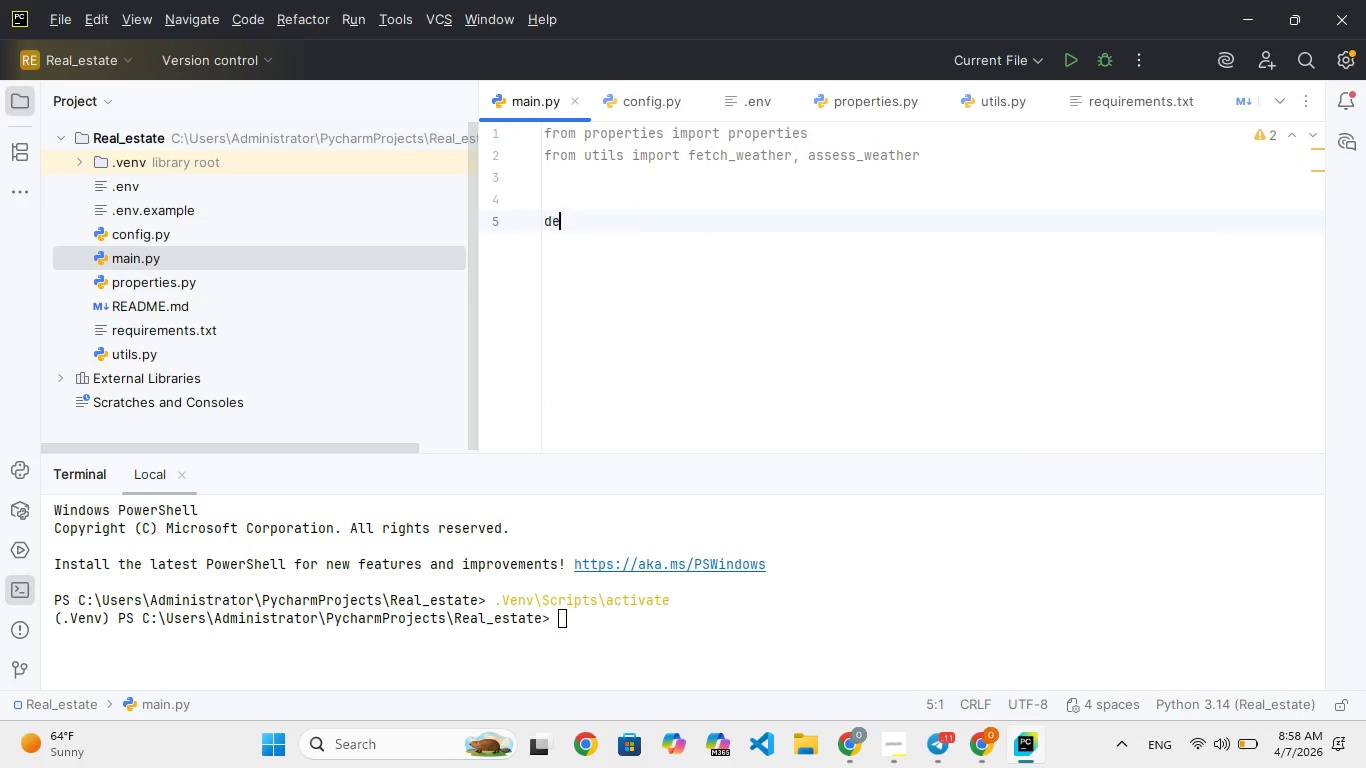 
type(def min()
 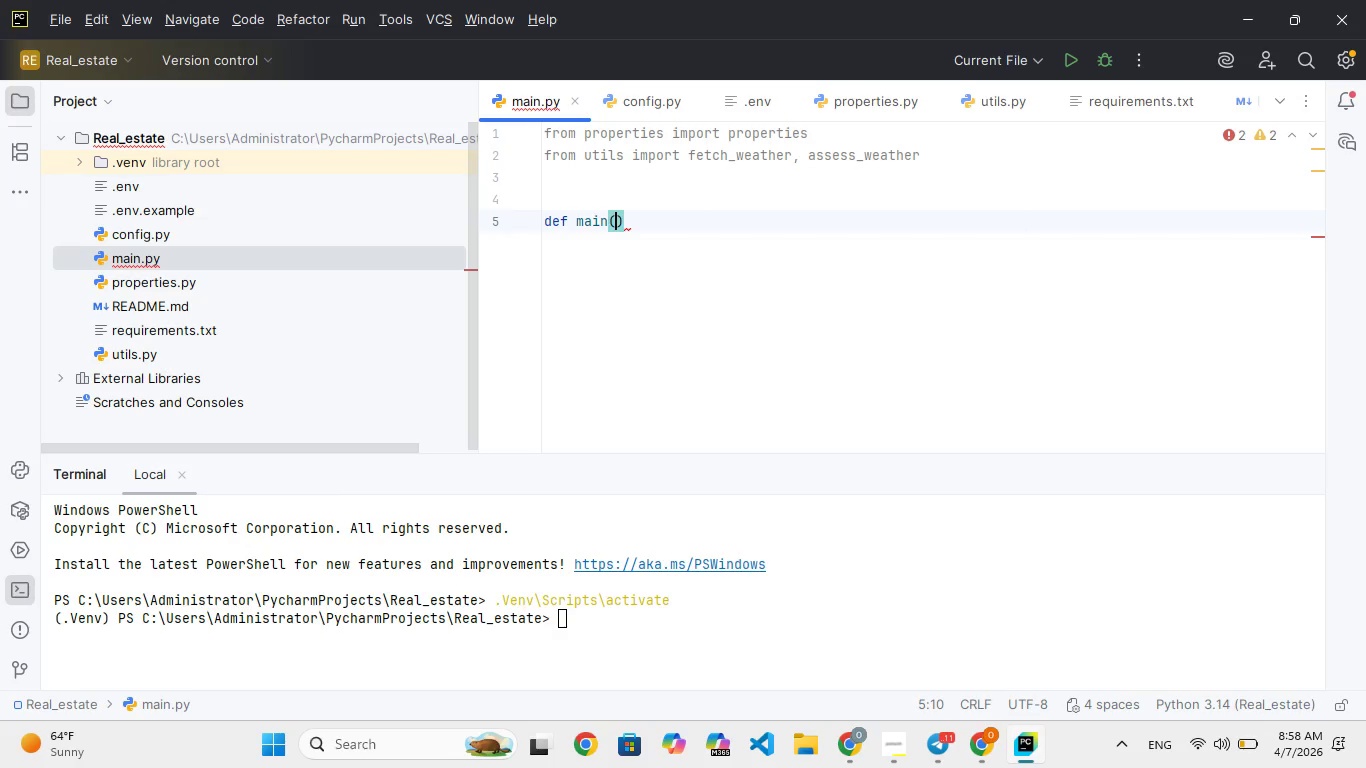 
hold_key(key=A, duration=0.33)
 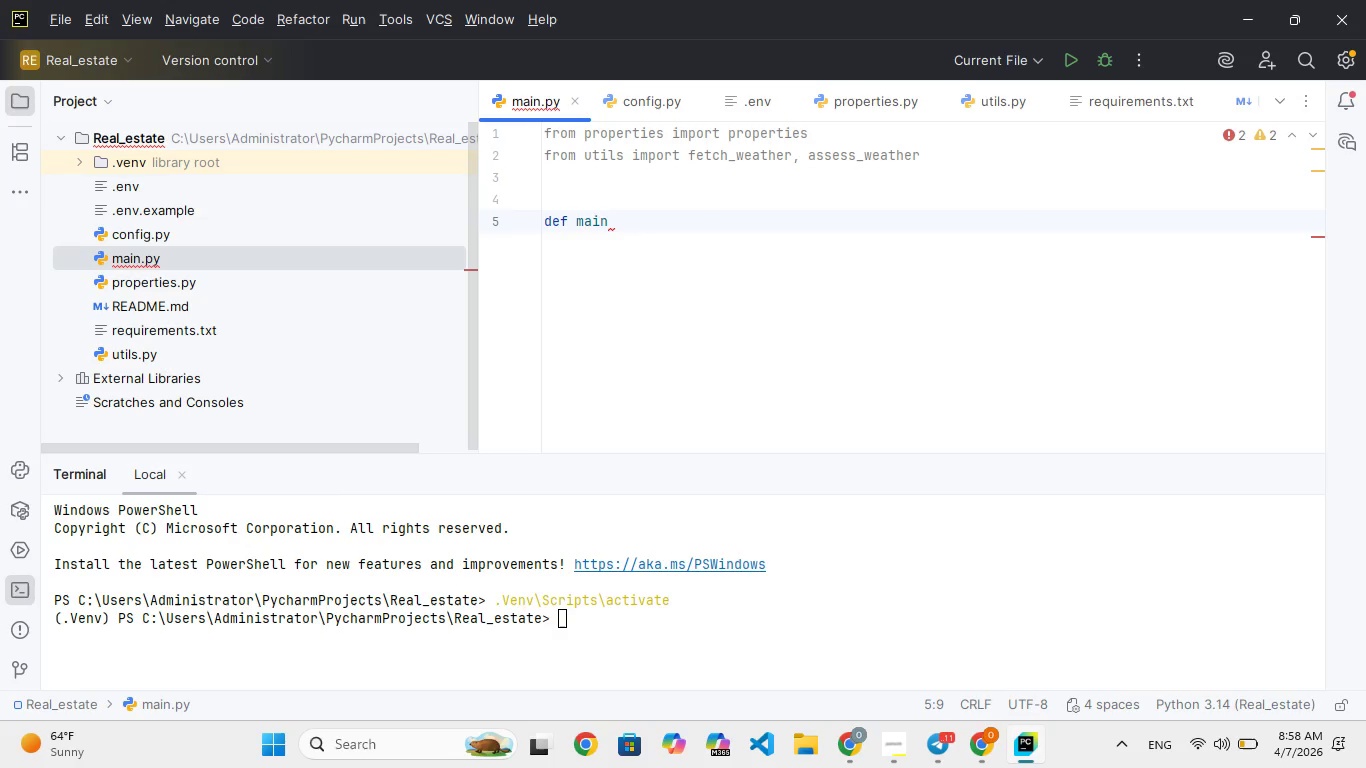 
key(ArrowRight)
 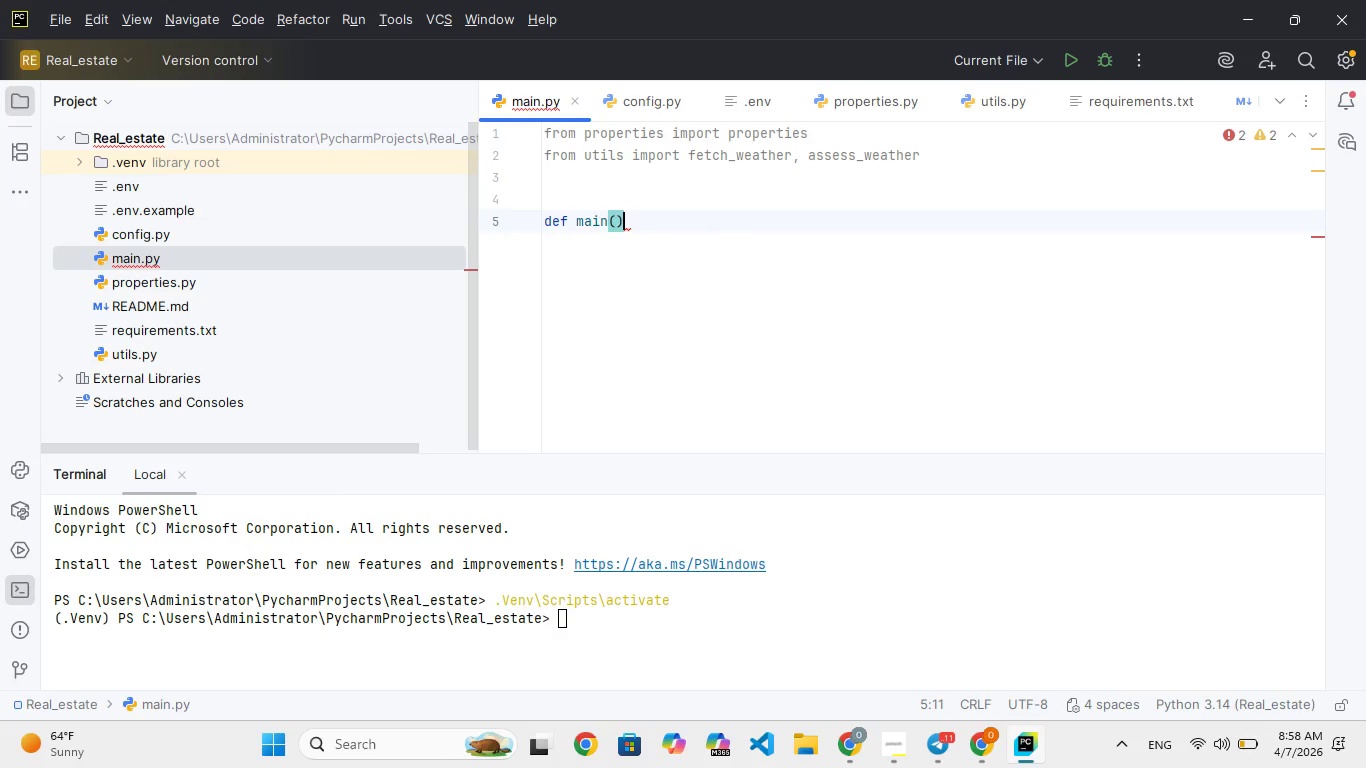 
key(Shift+Semicolon)
 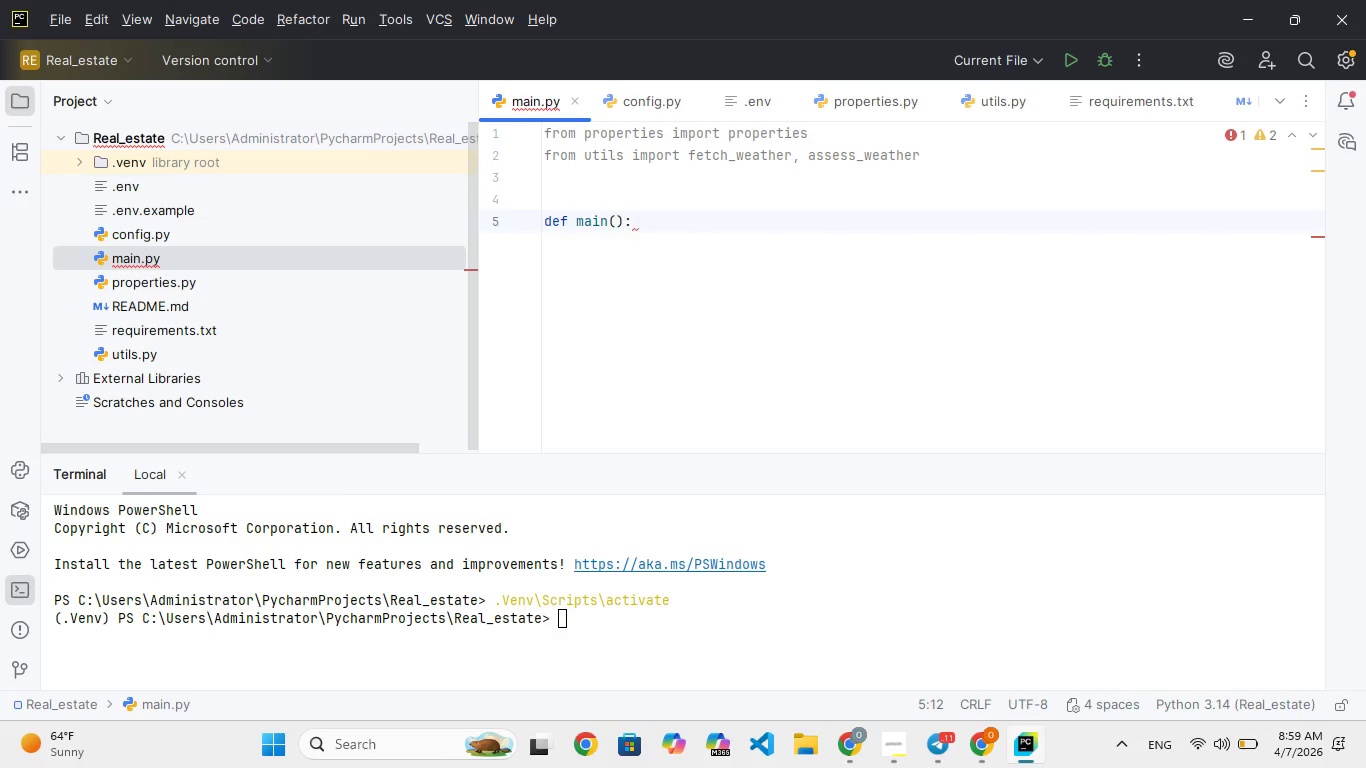 
key(Enter)
 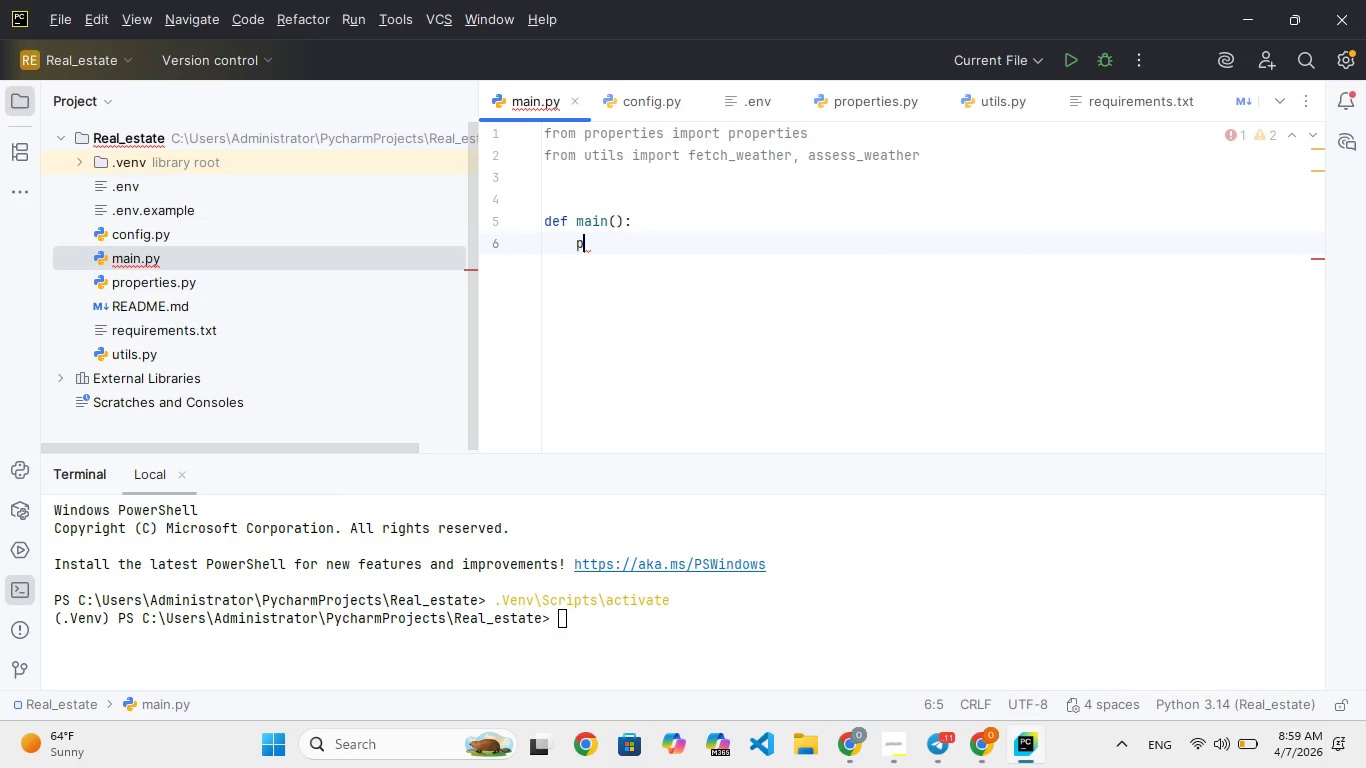 
type(print)
 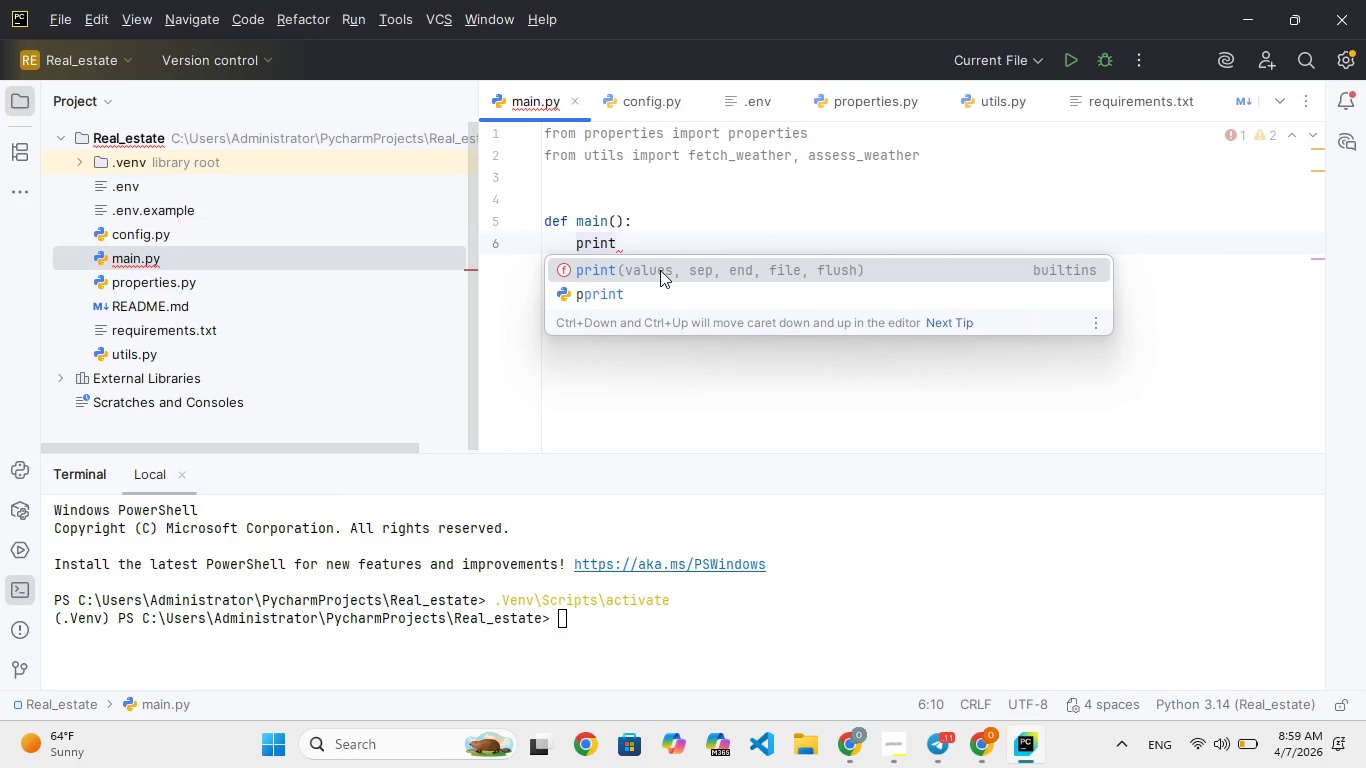 
key(Enter)
 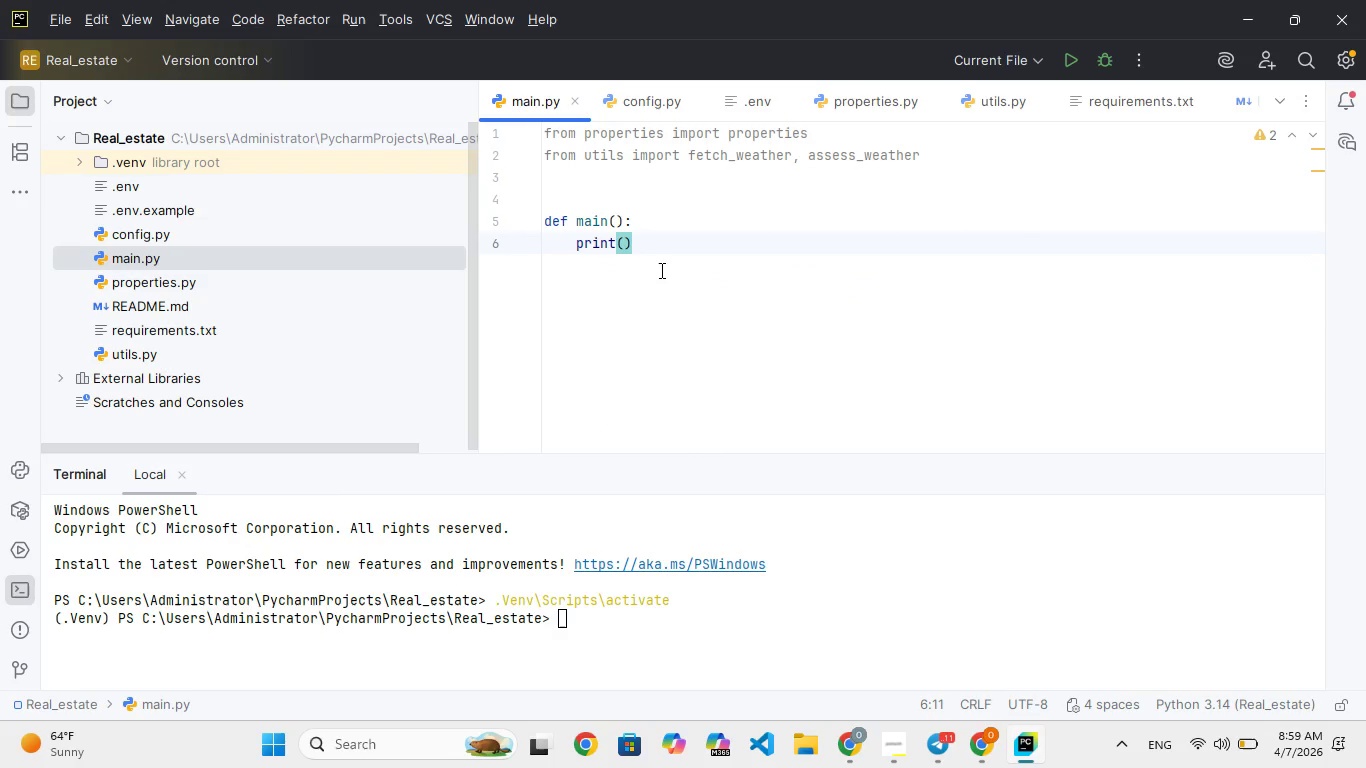 
key(Shift+Quote)
 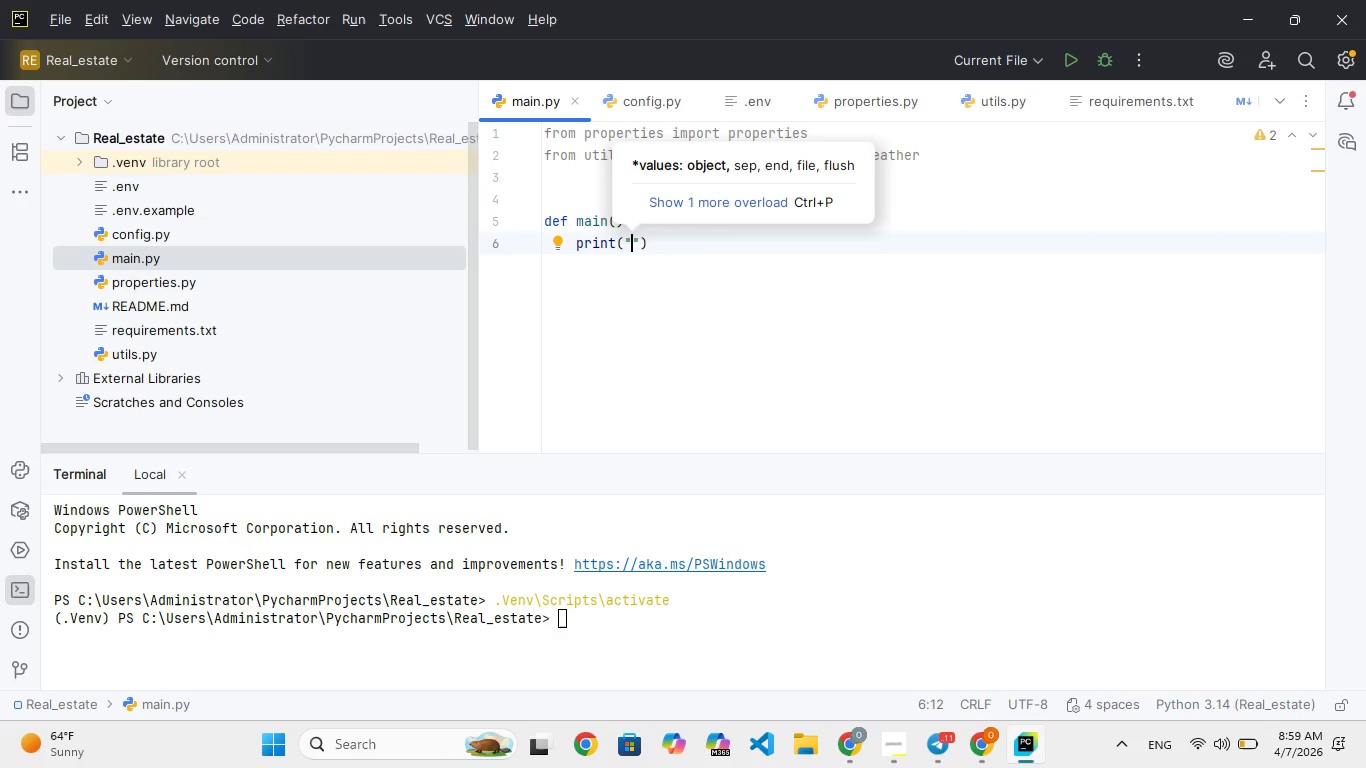 
key(Backslash)
 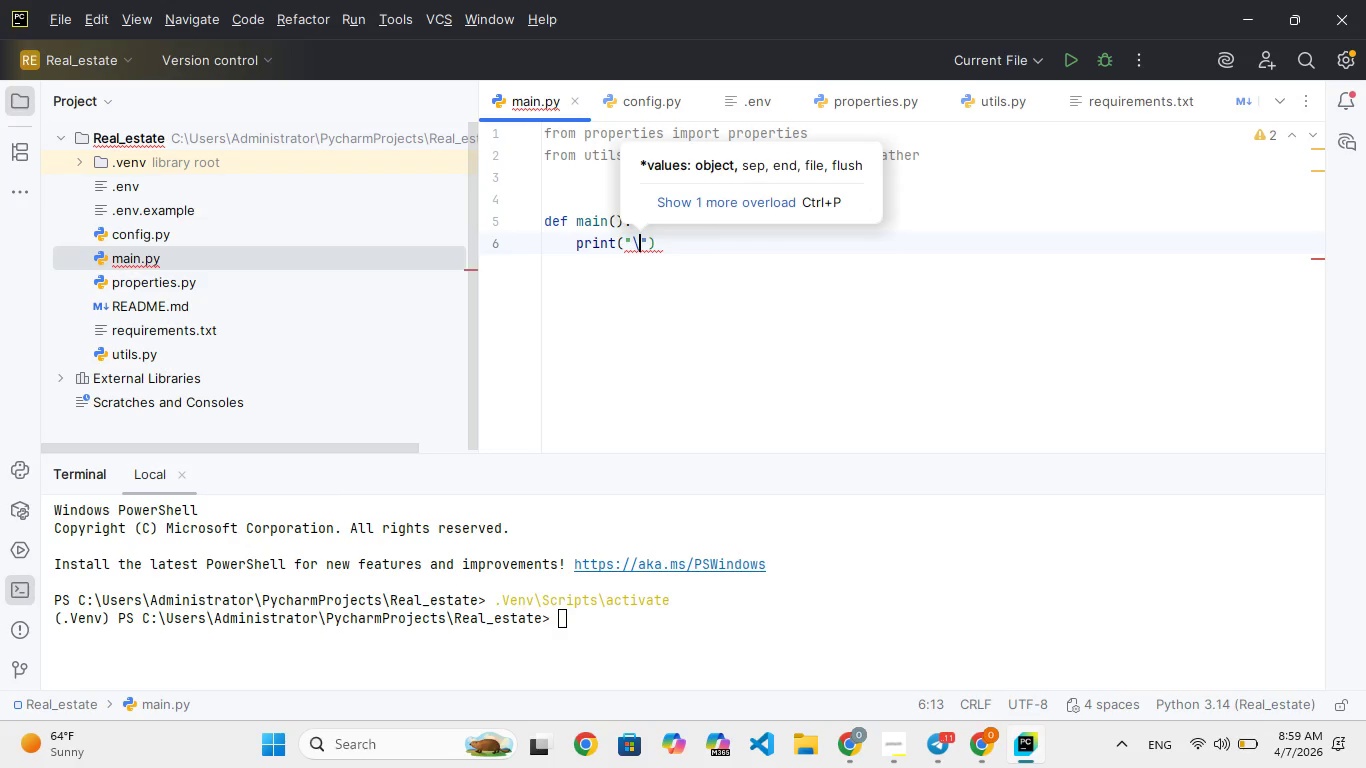 
key(N)
 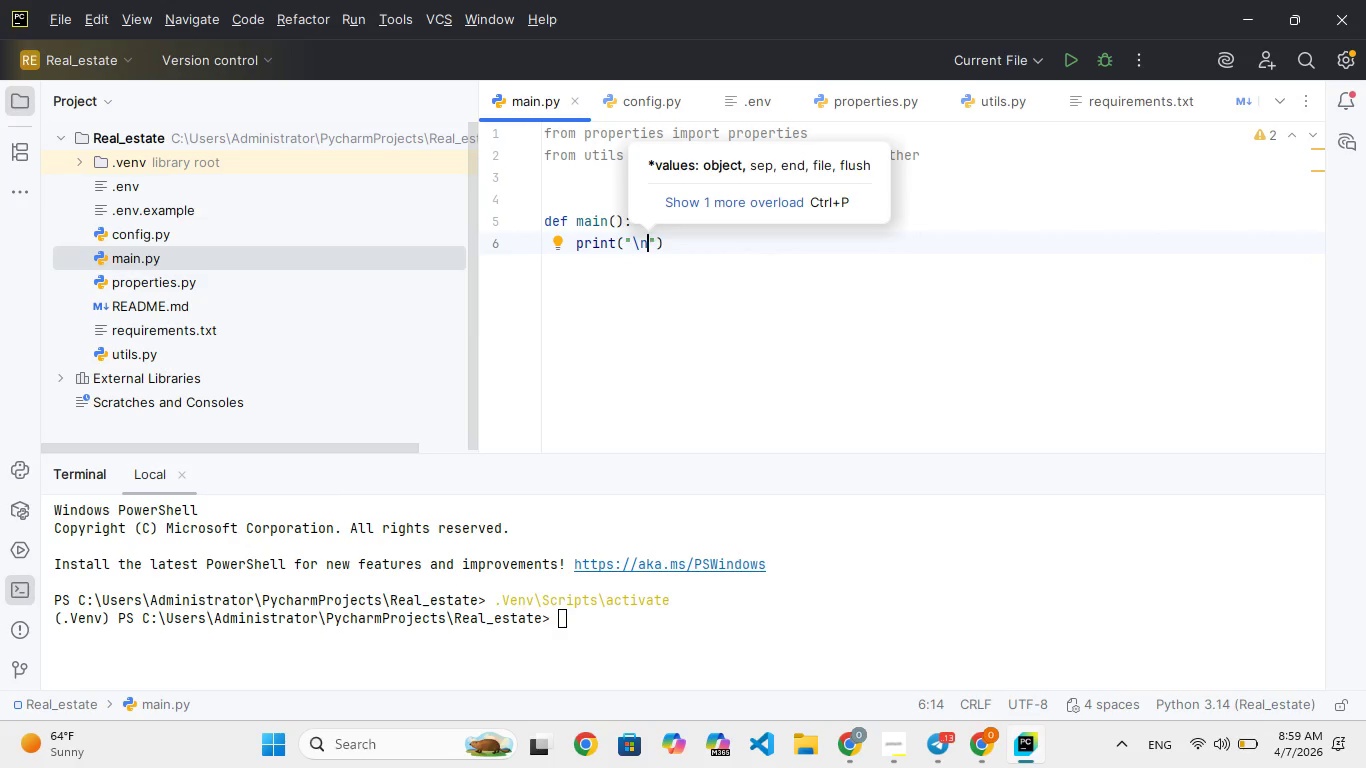 
wait(7.98)
 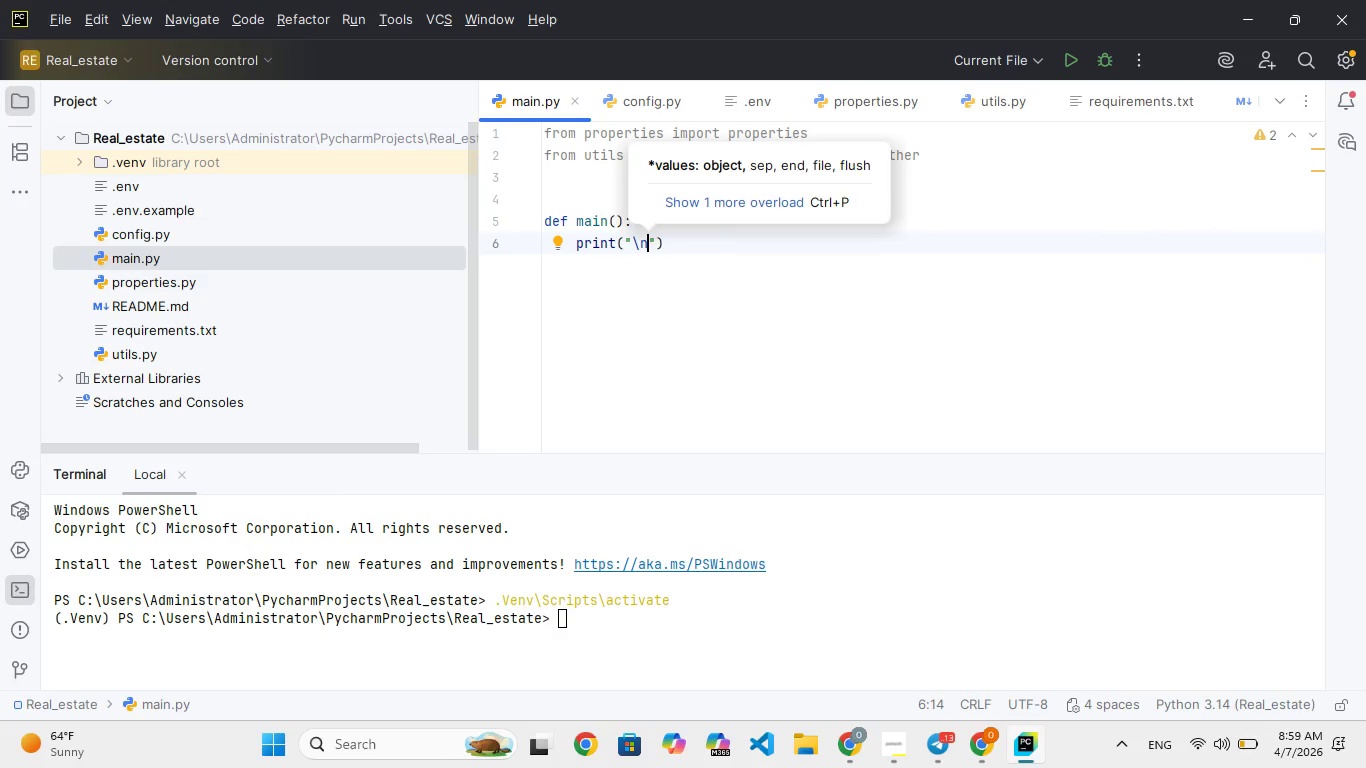 
type( Rl Estate Weatr Risk Assessment\n)
 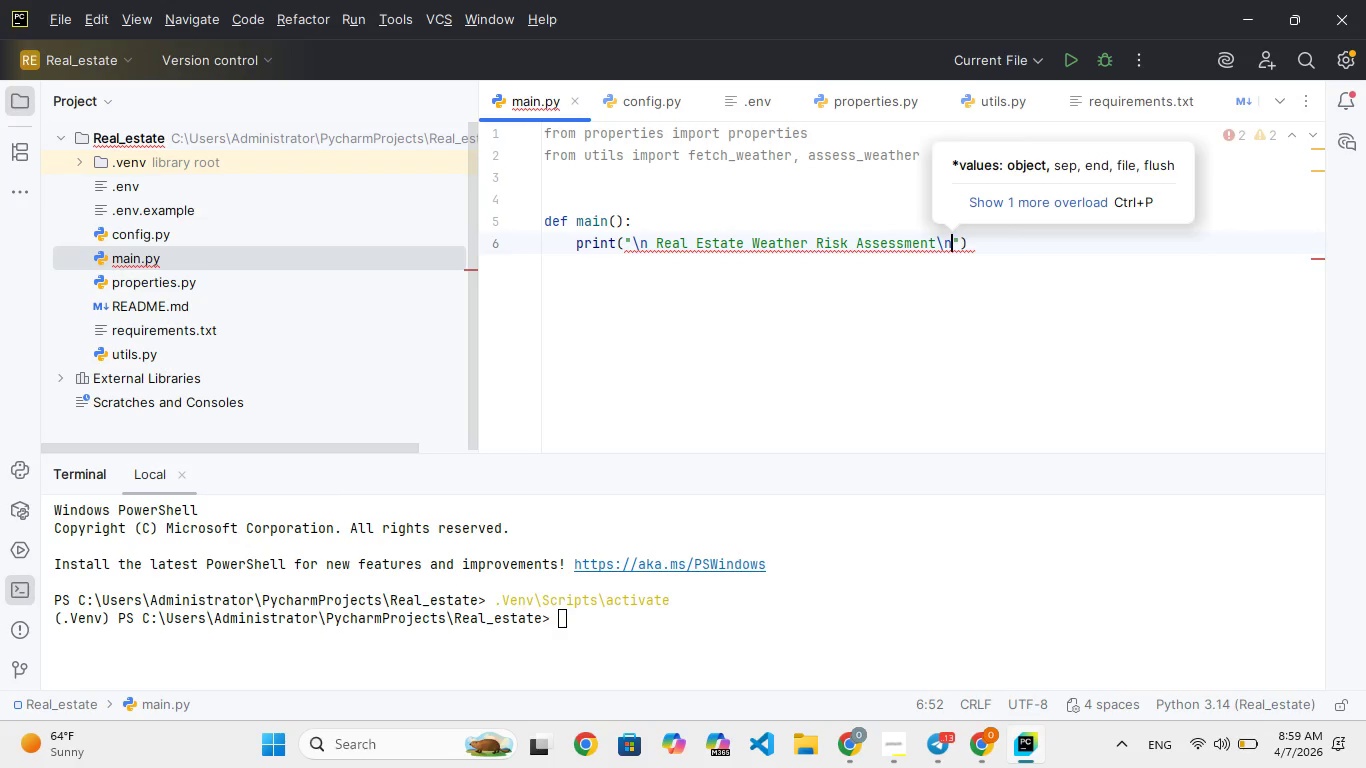 
hold_key(key=H, duration=0.31)
 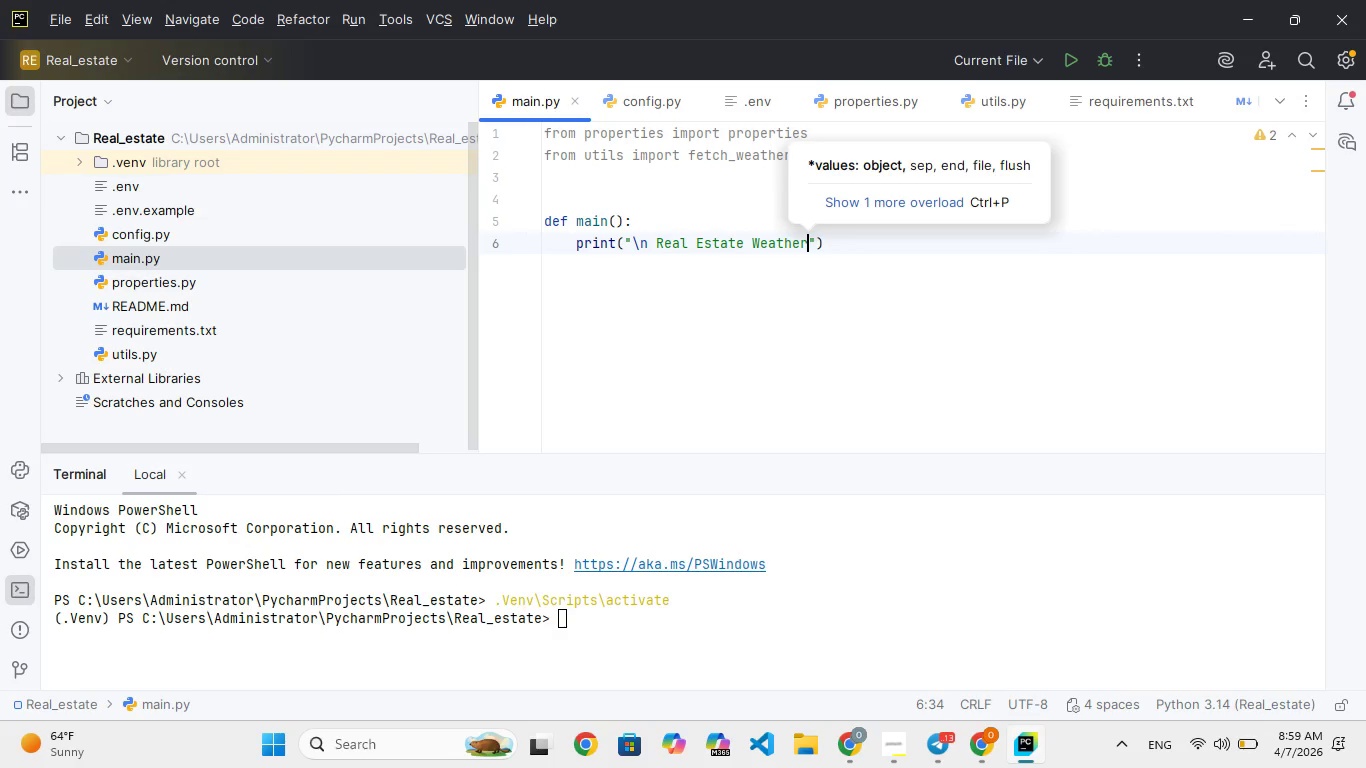 
key(ArrowRight)
 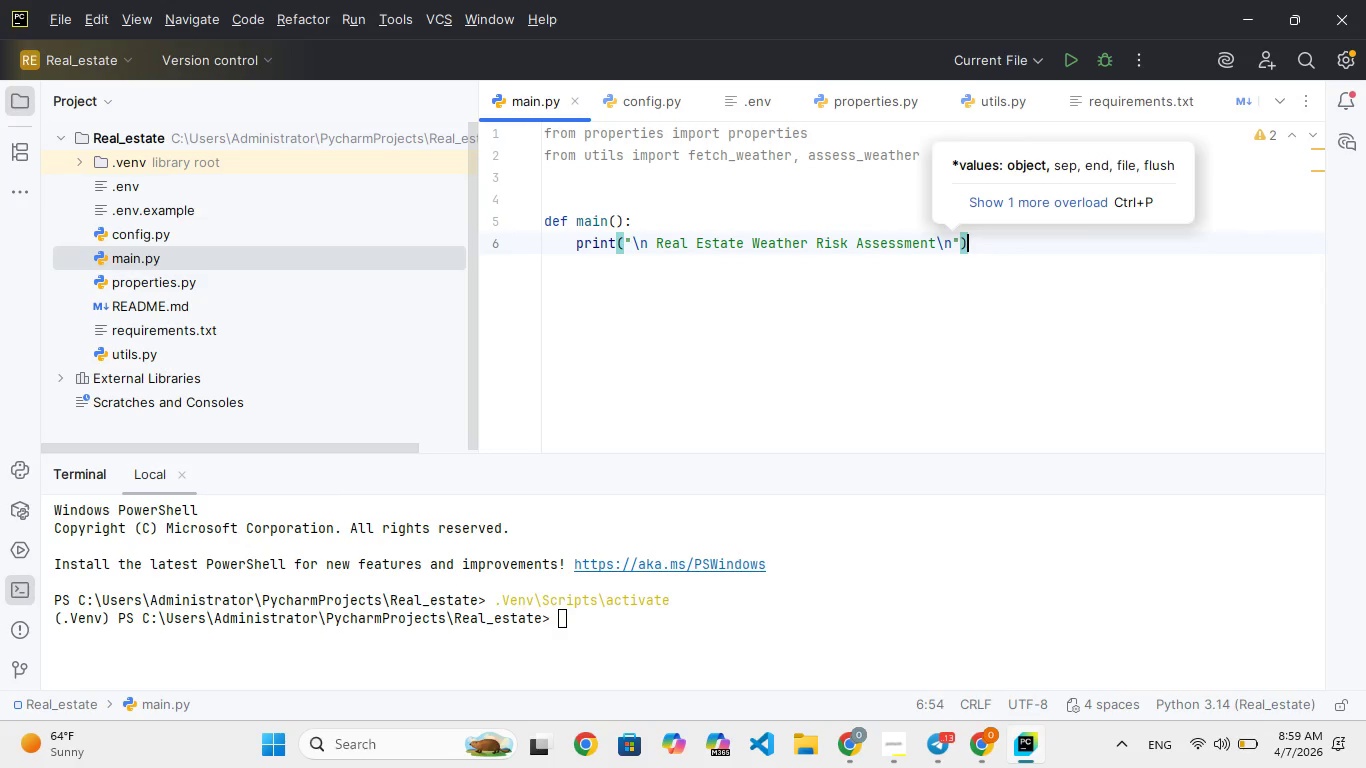 
key(ArrowRight)
 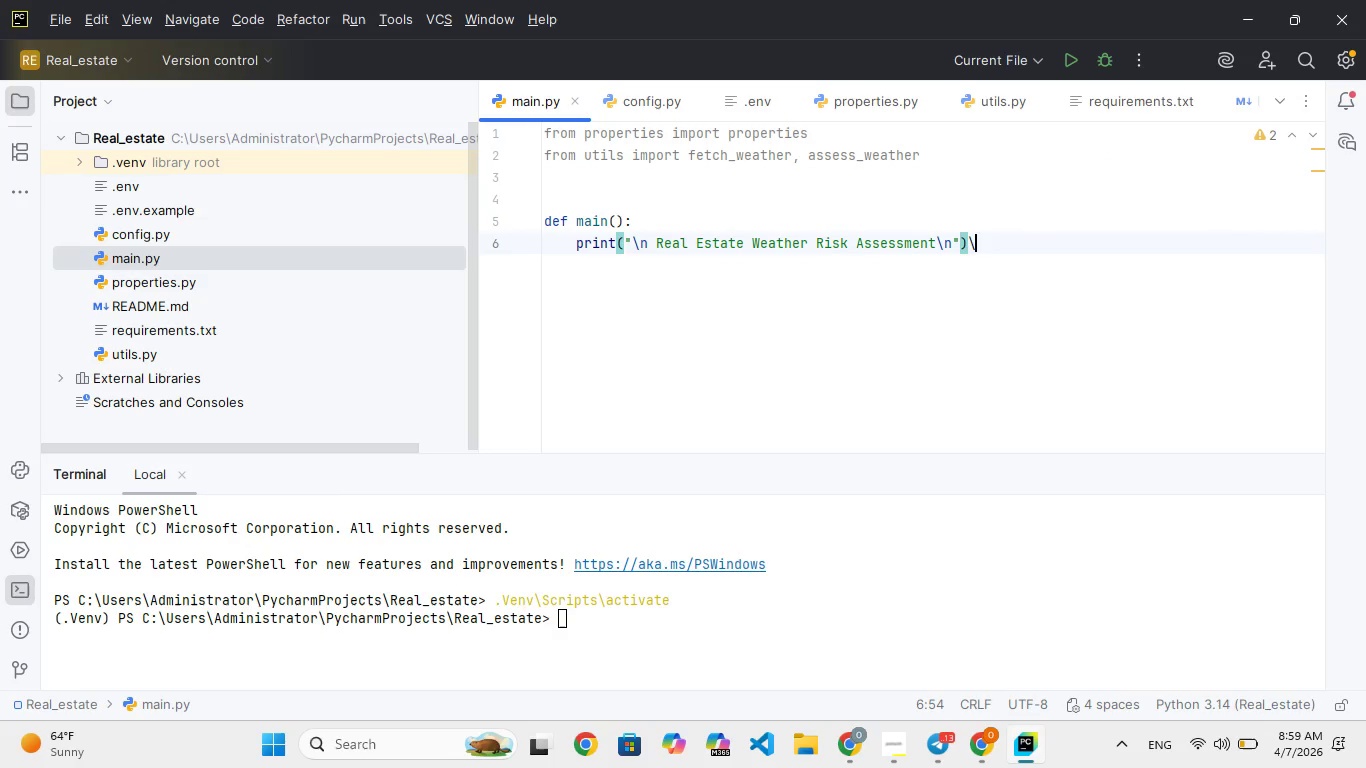 
key(Backslash)
 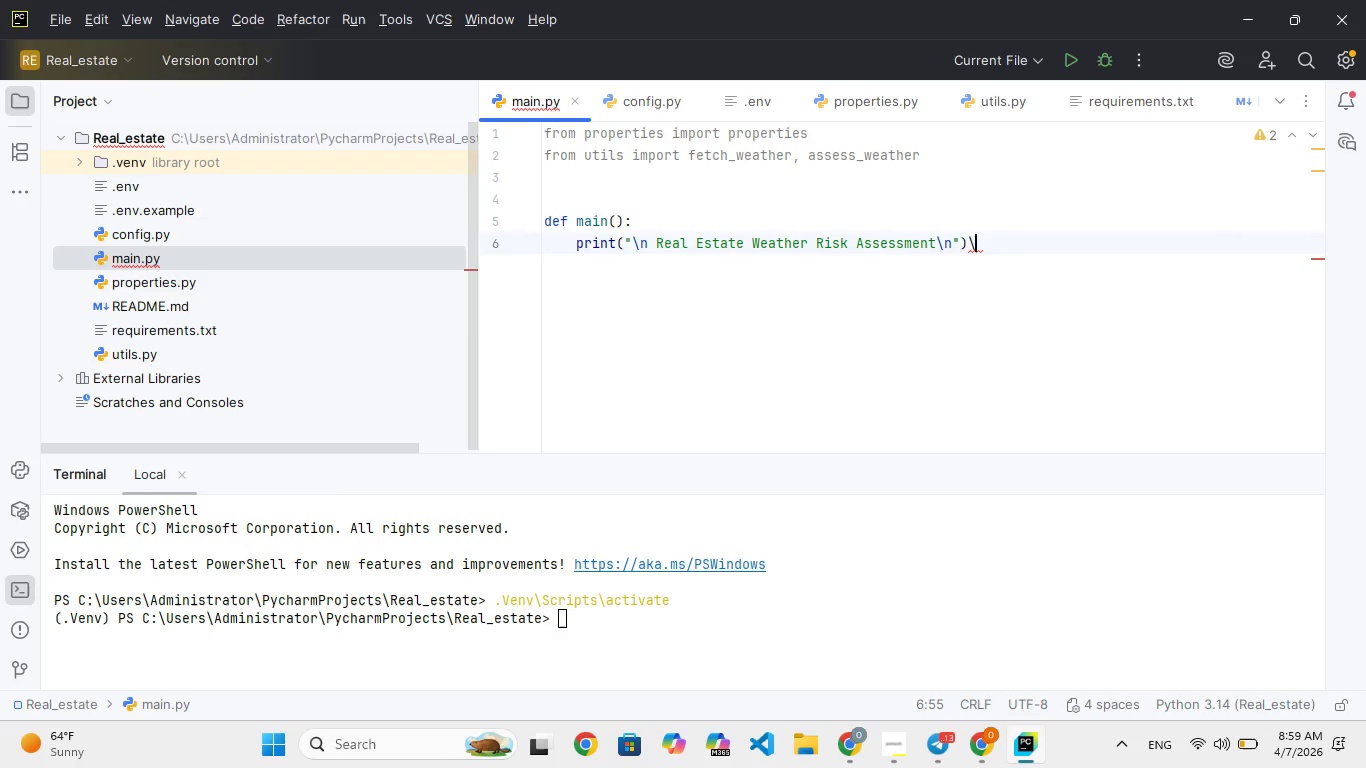 
key(Backspace)
 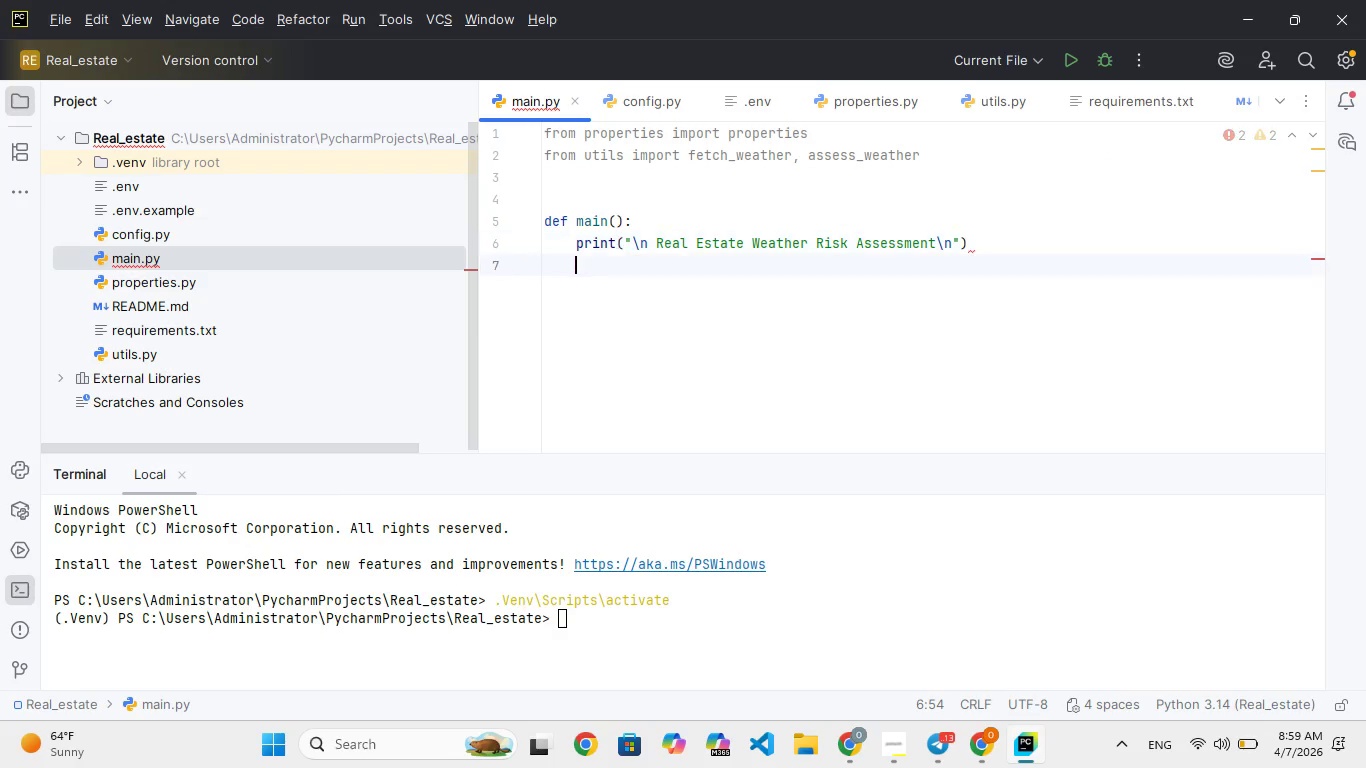 
key(Enter)
 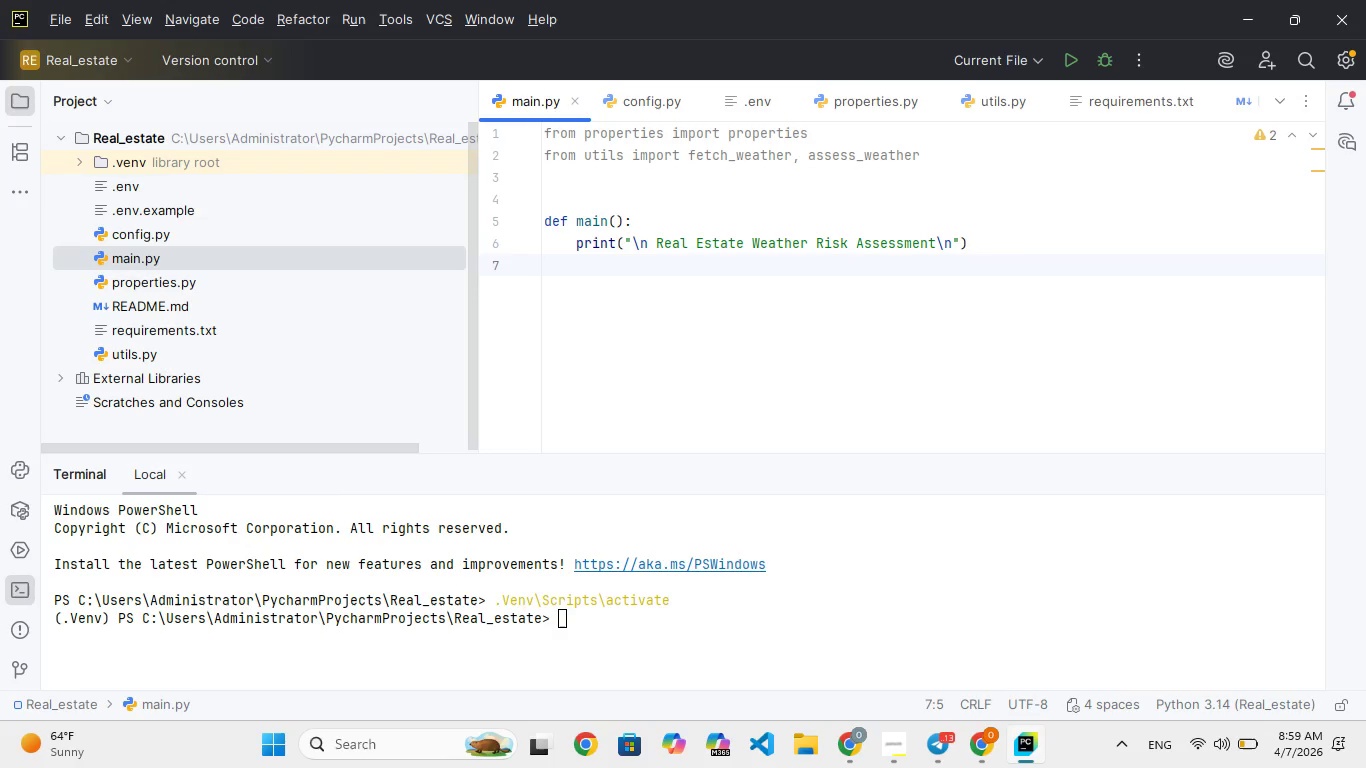 
type(print)
 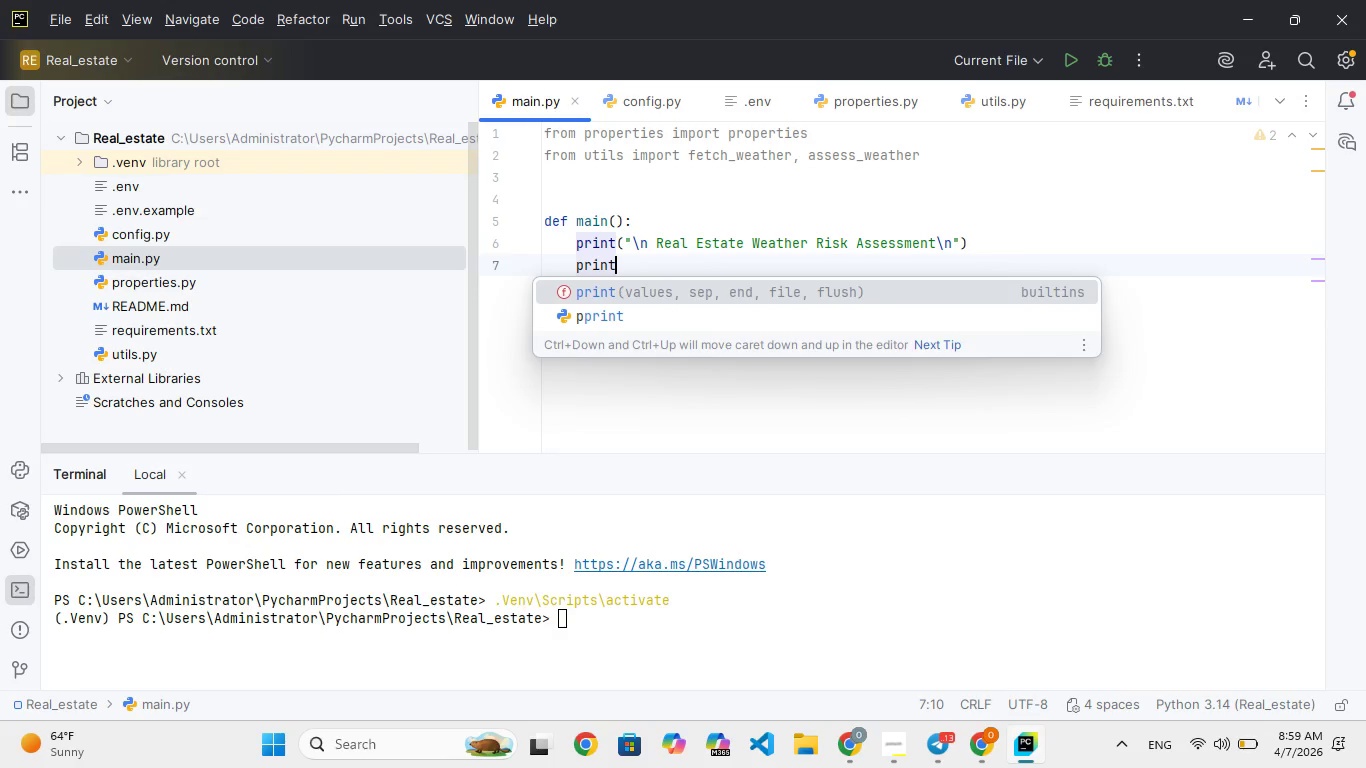 
key(Enter)
 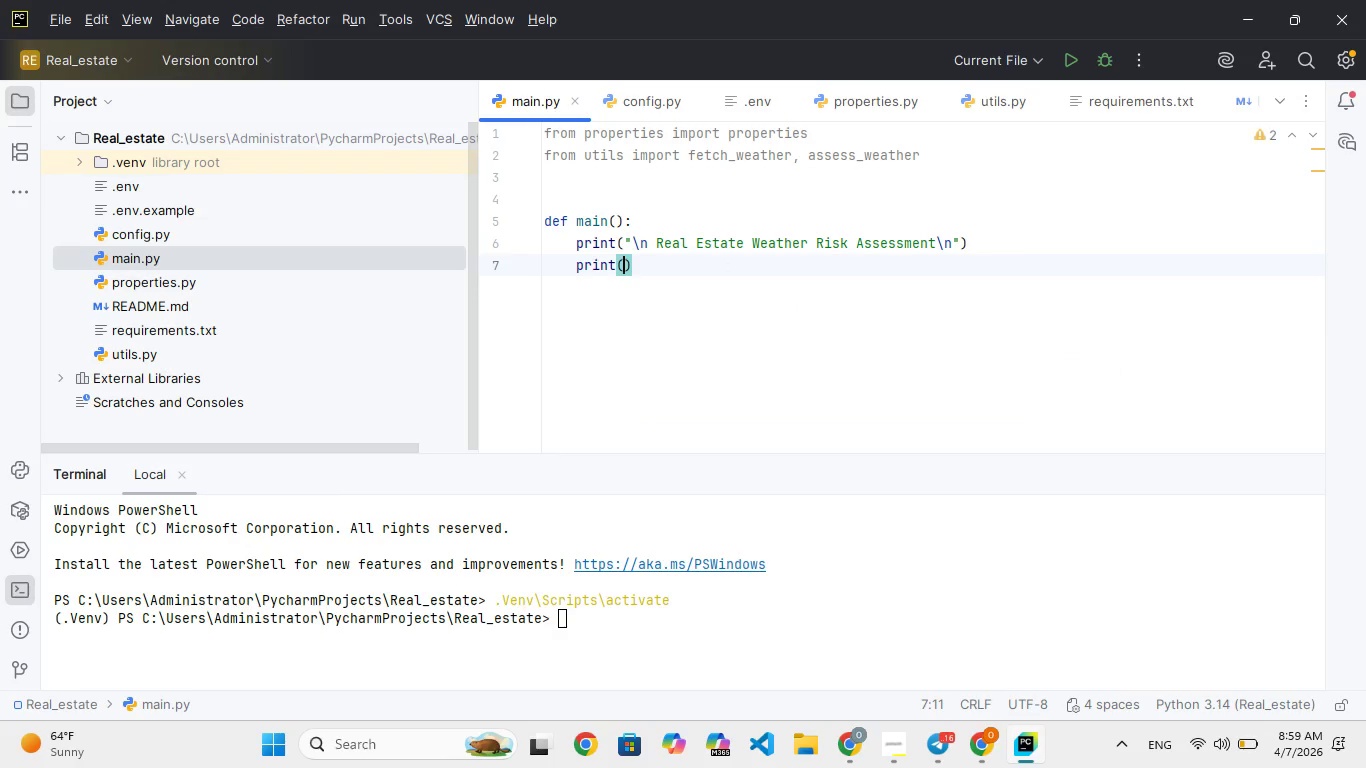 
key(Shift+Quote)
 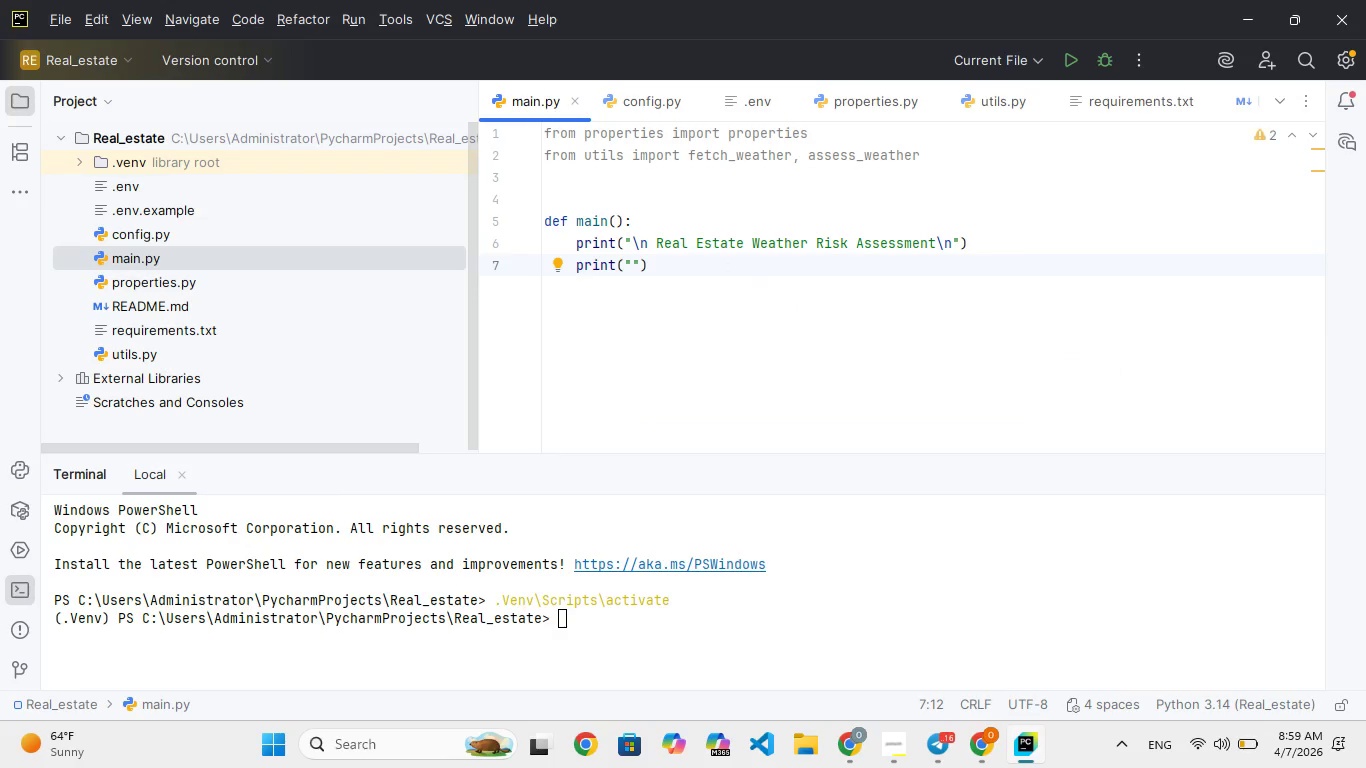 
key(Shift+ShiftRight)
 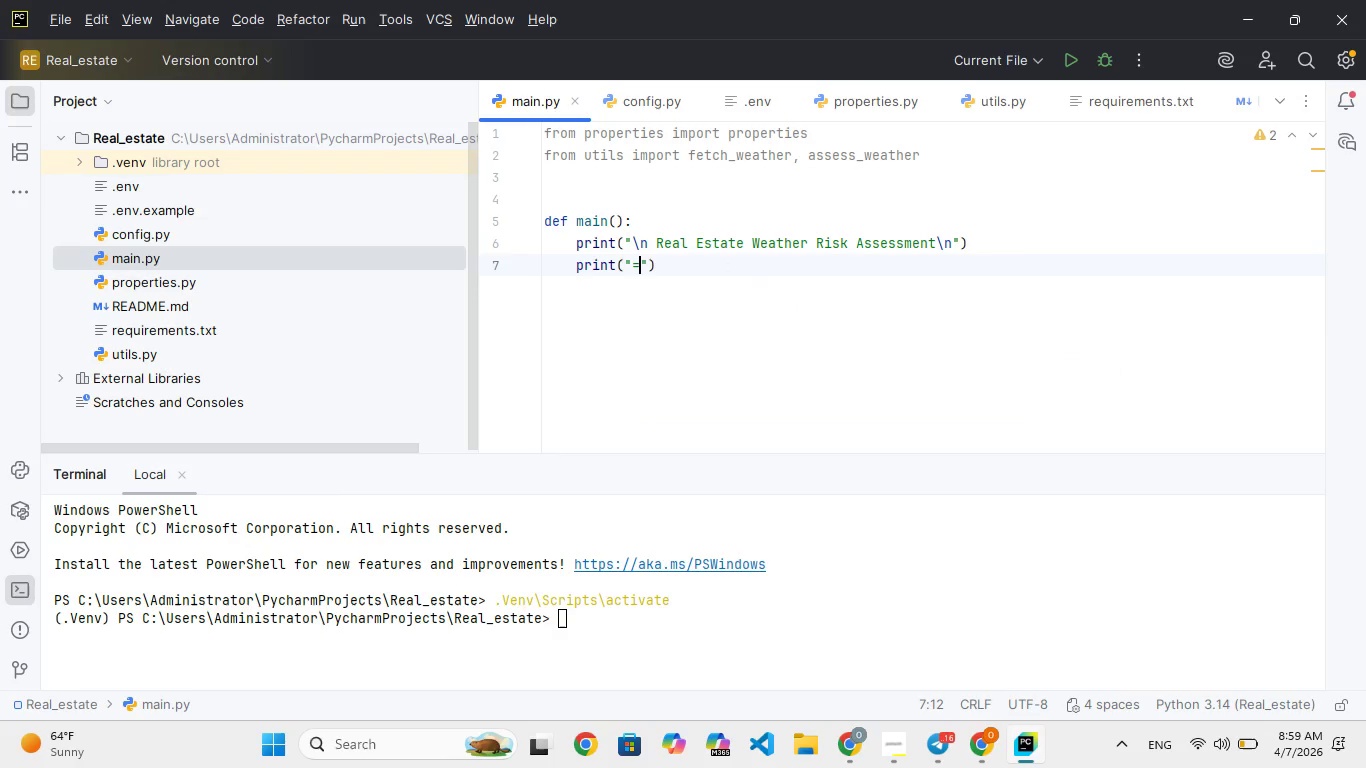 
key(Equal)
 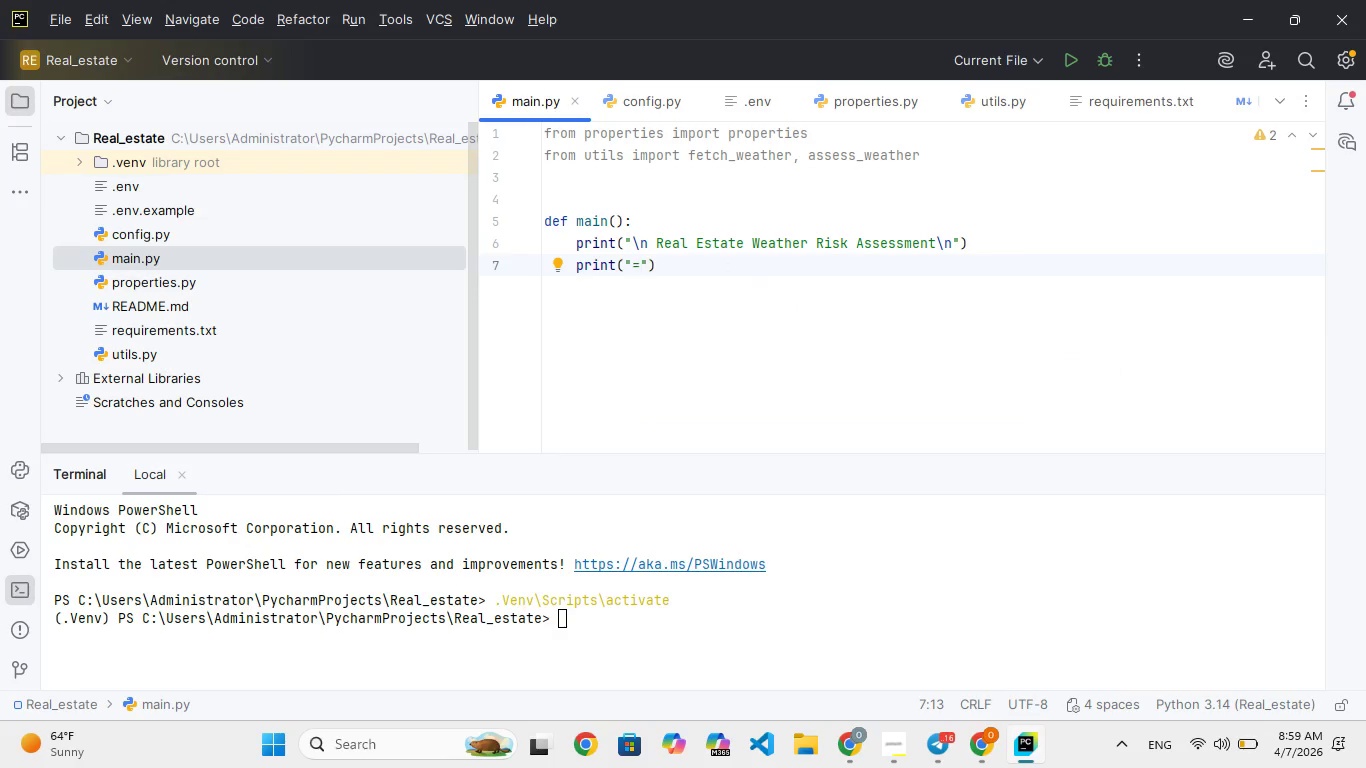 
key(ArrowRight)
 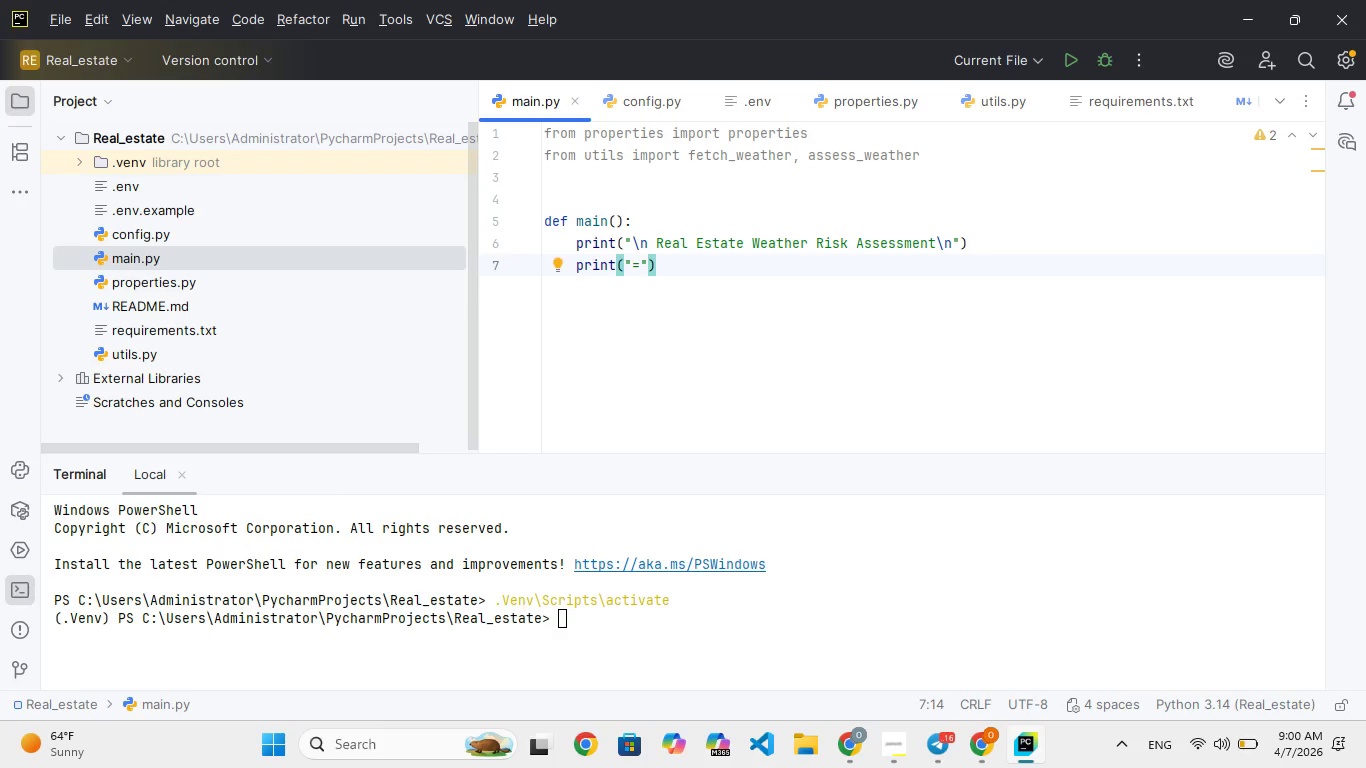 
type( * 50)
 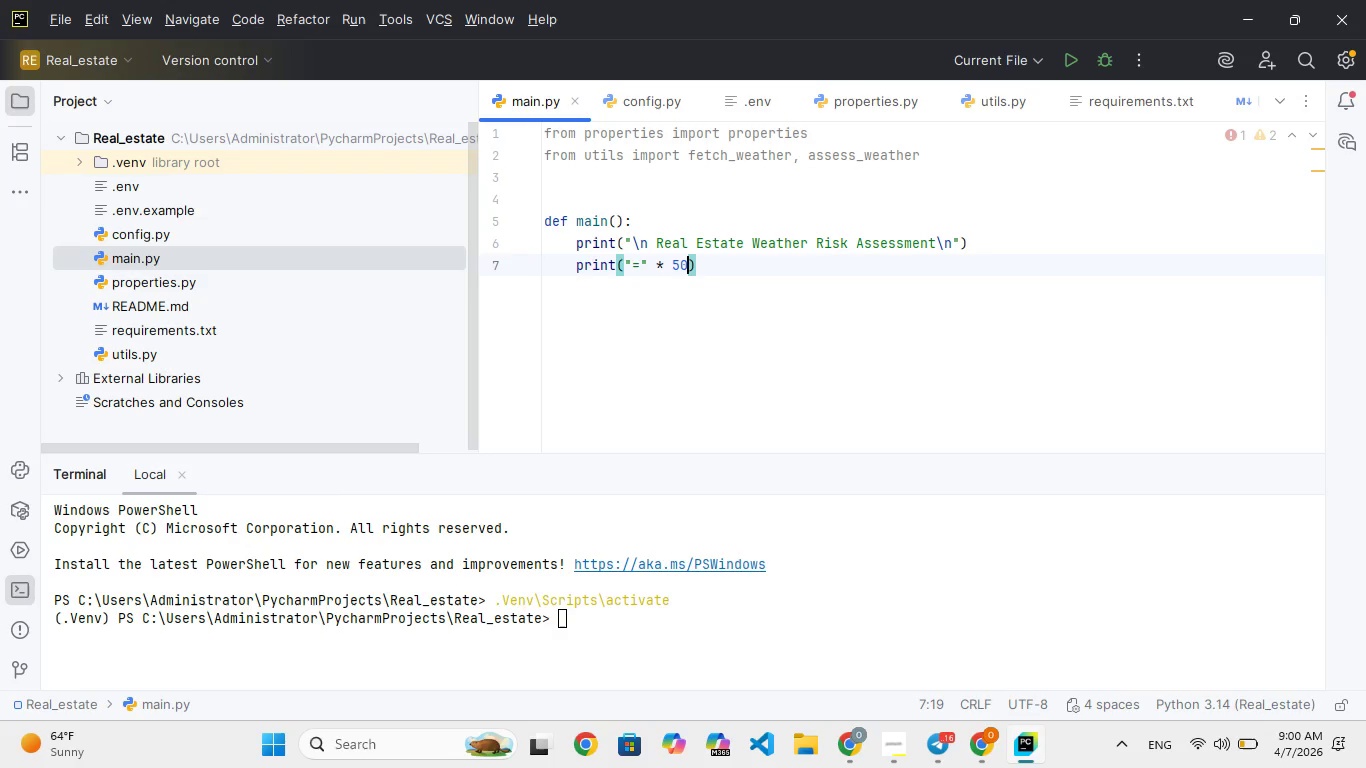 
key(ArrowRight)
 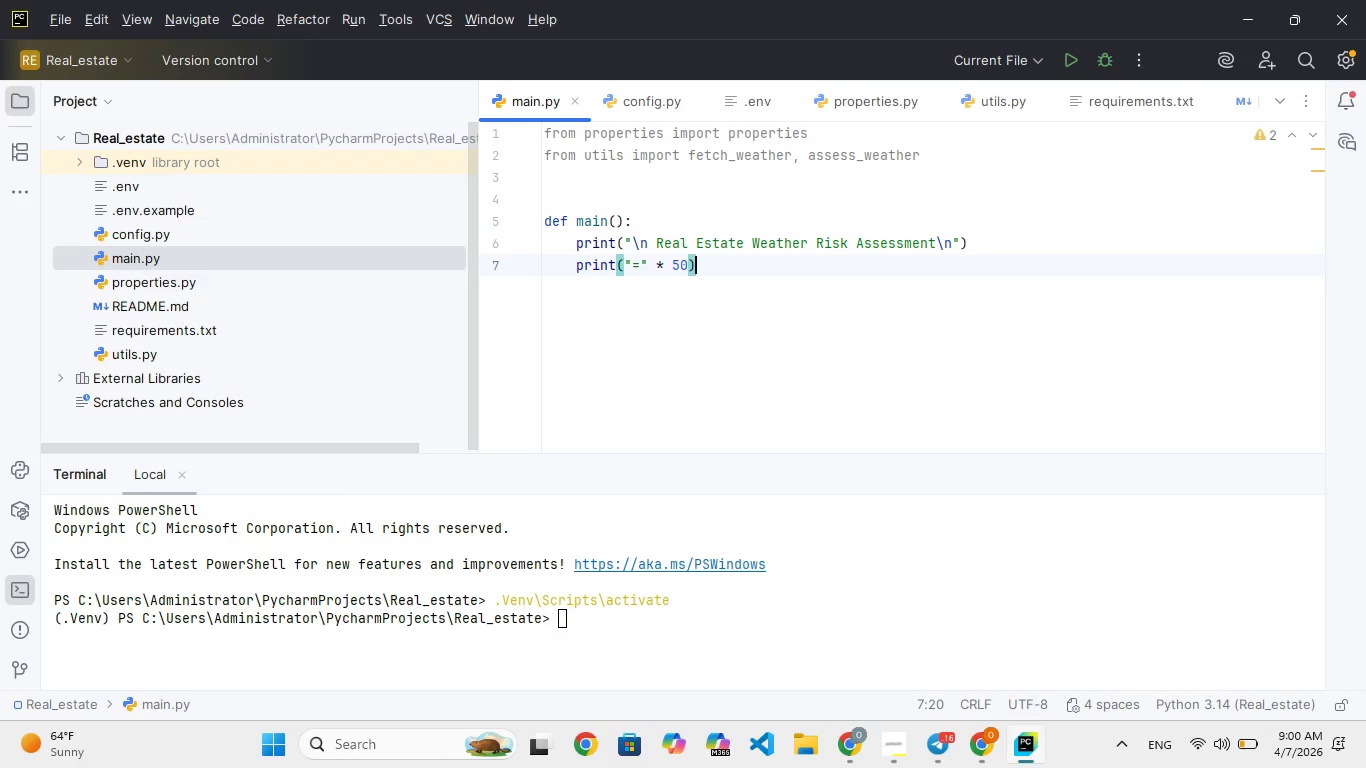 
key(ArrowRight)
 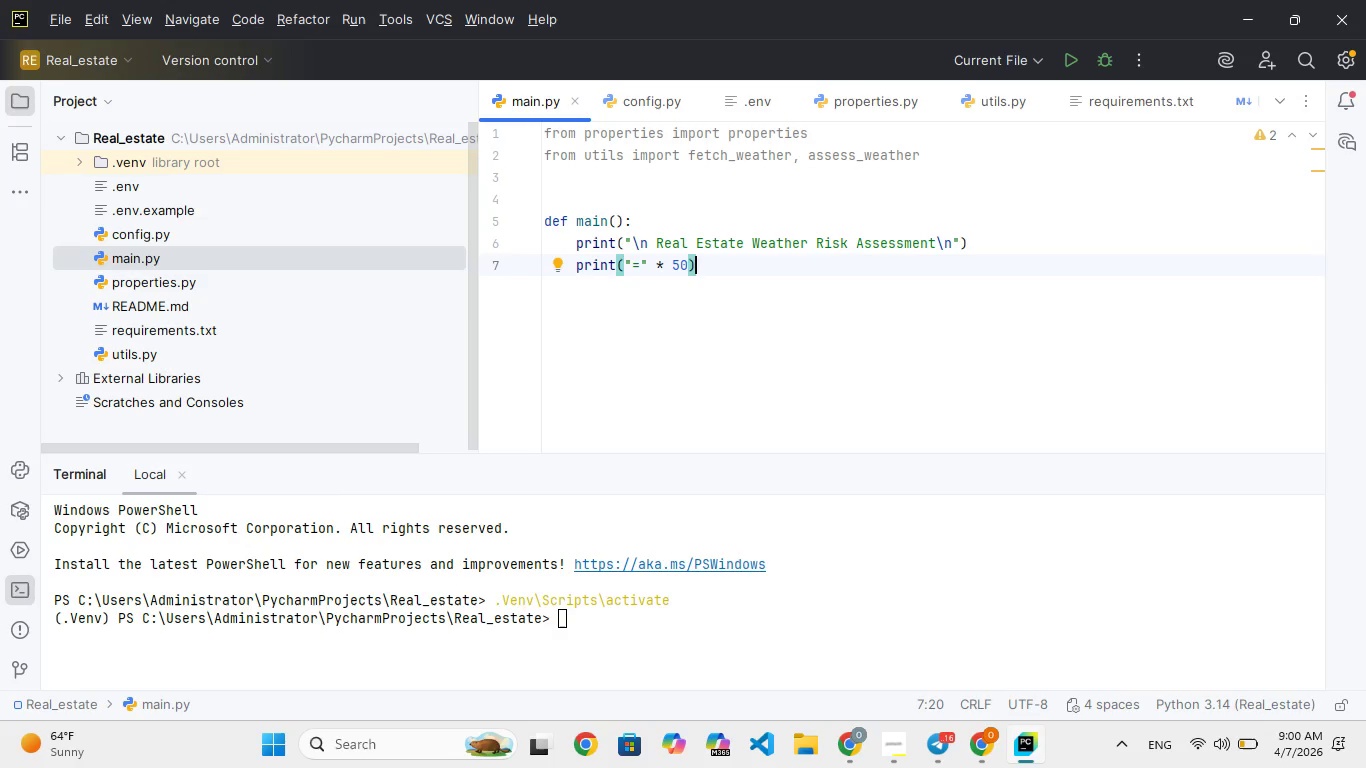 
key(Enter)
 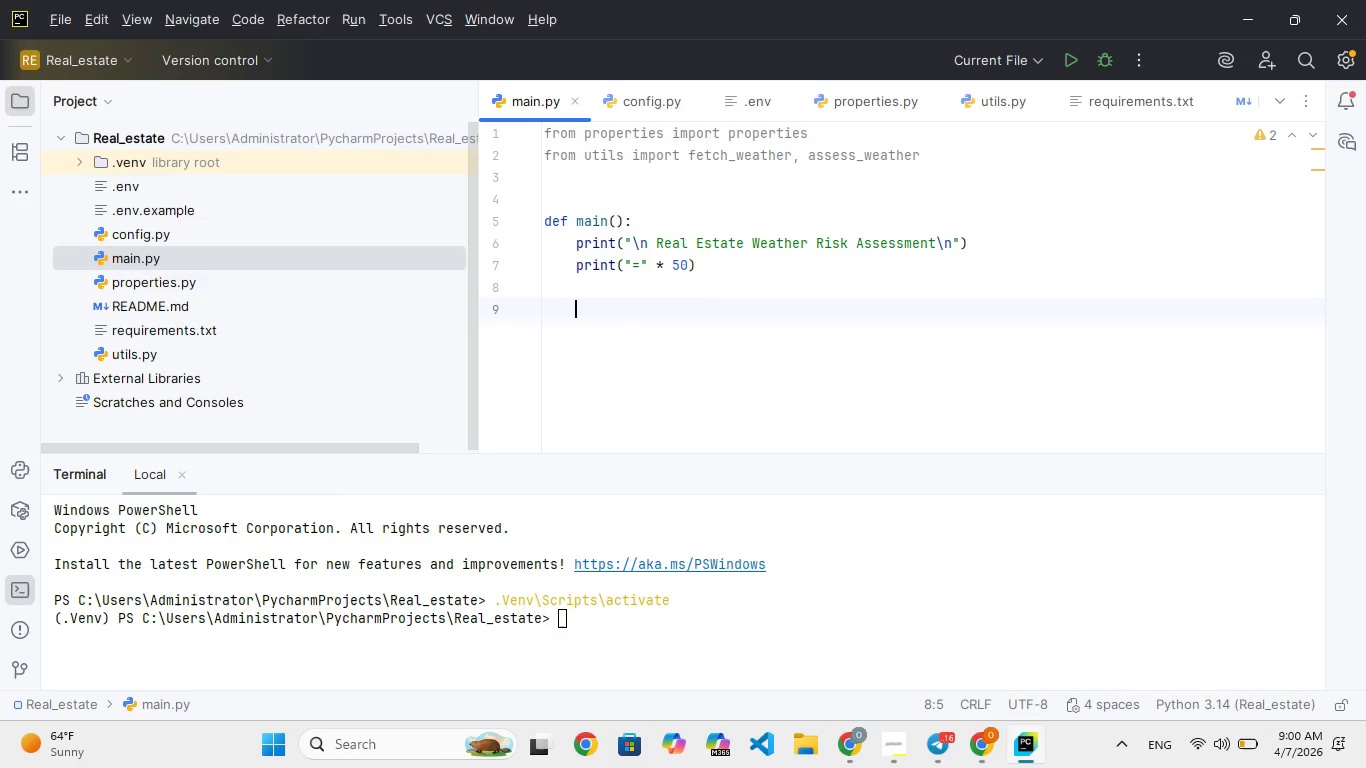 
key(Enter)
 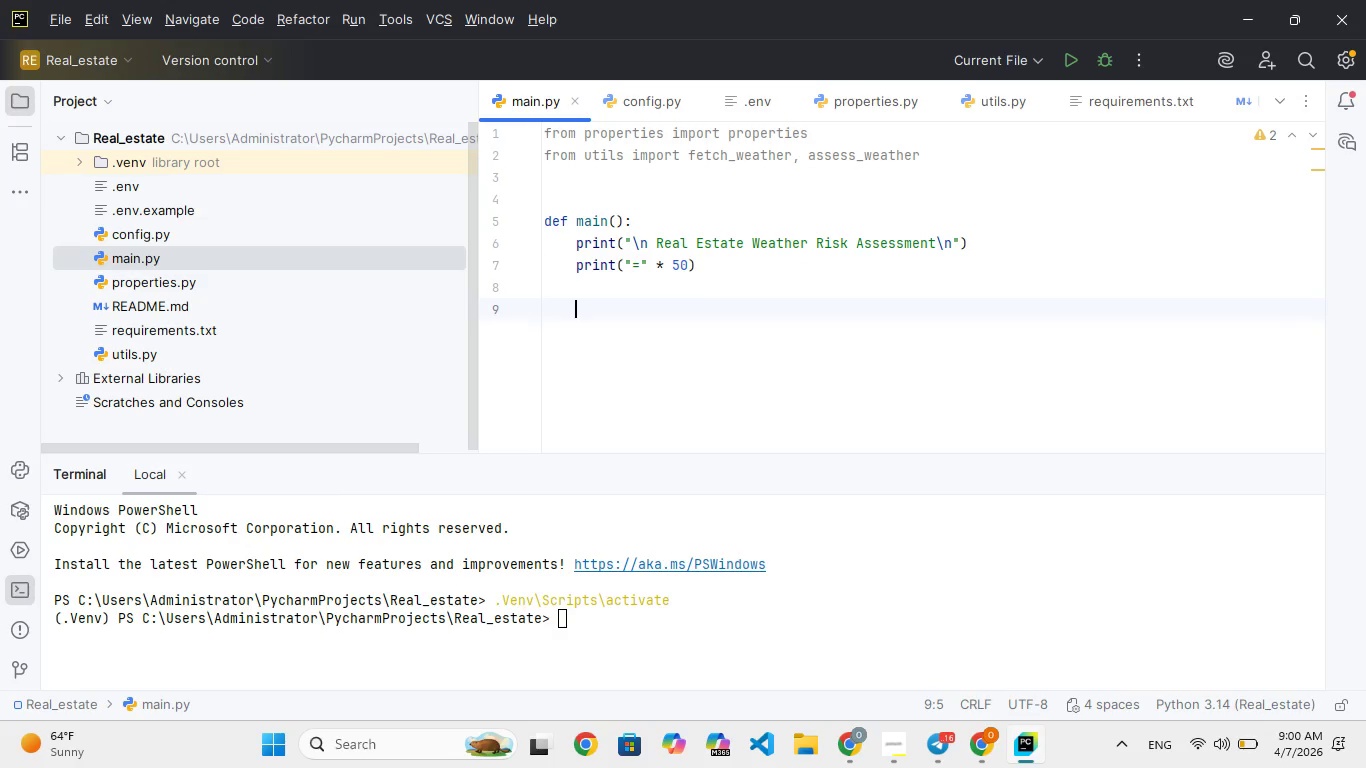 
type(fr pop in a)
 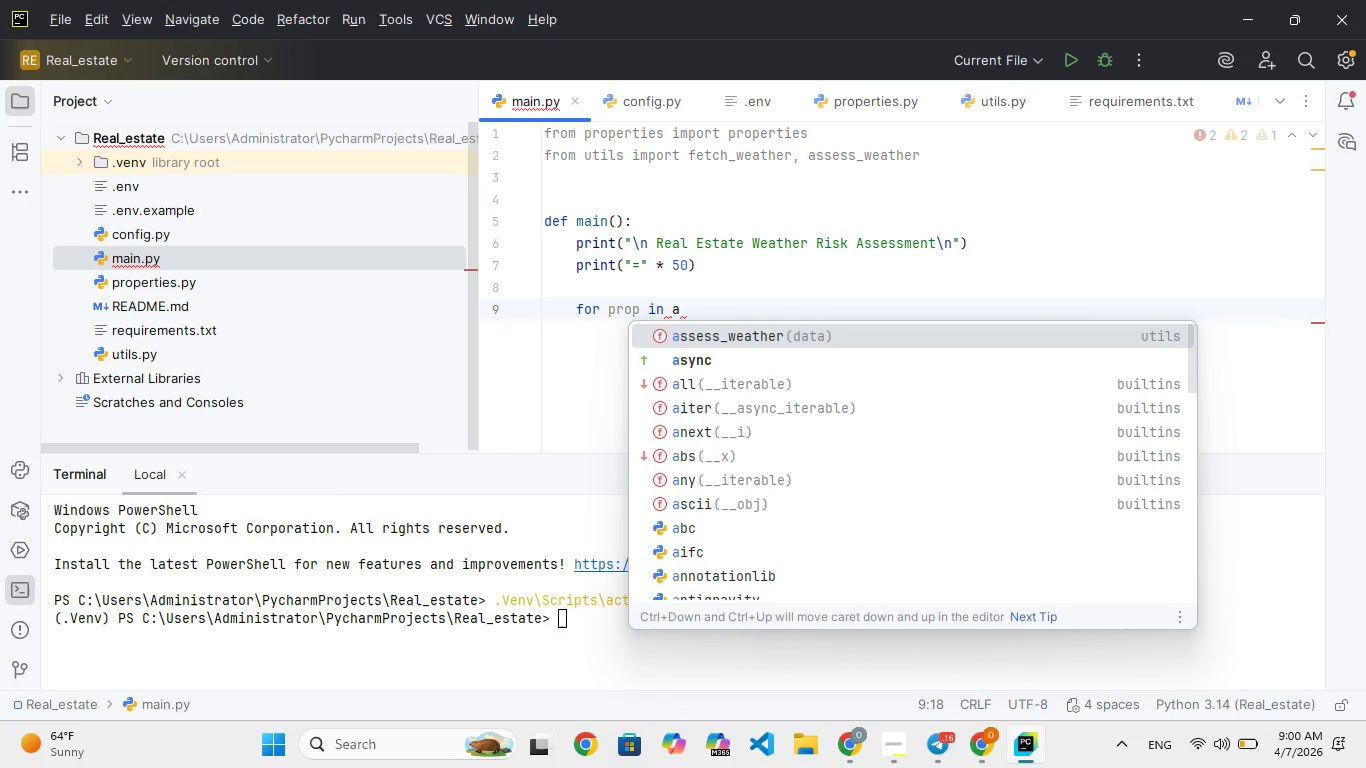 
key(Backspace)
type(pro)
 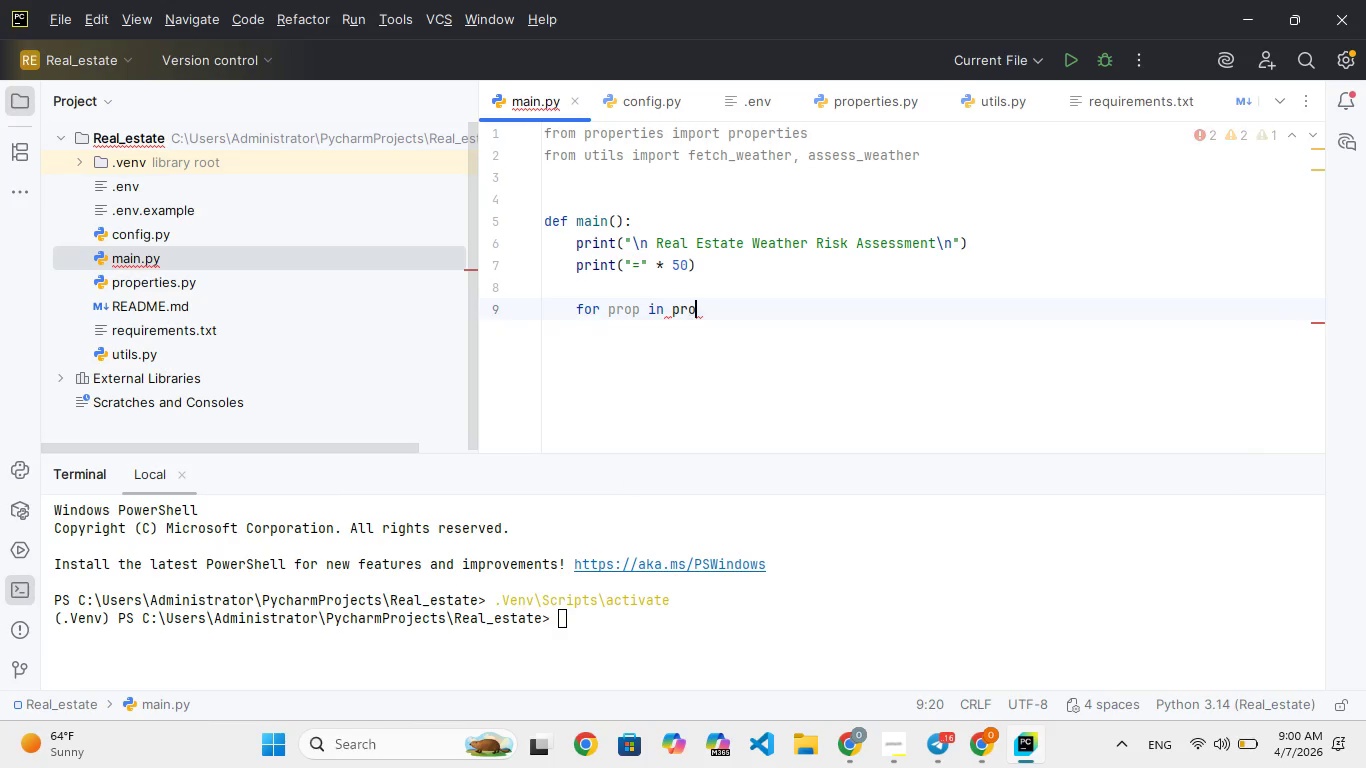 
key(Enter)
 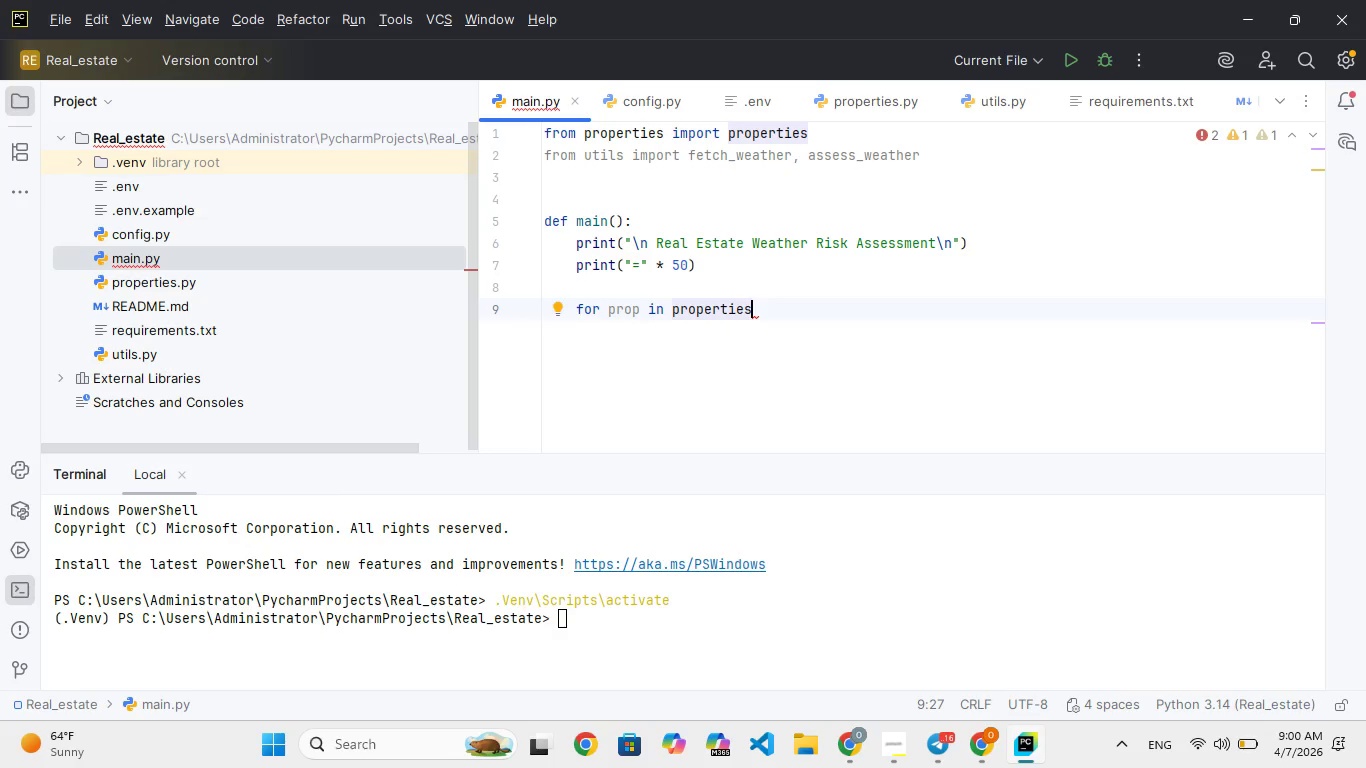 
key(Shift+Semicolon)
 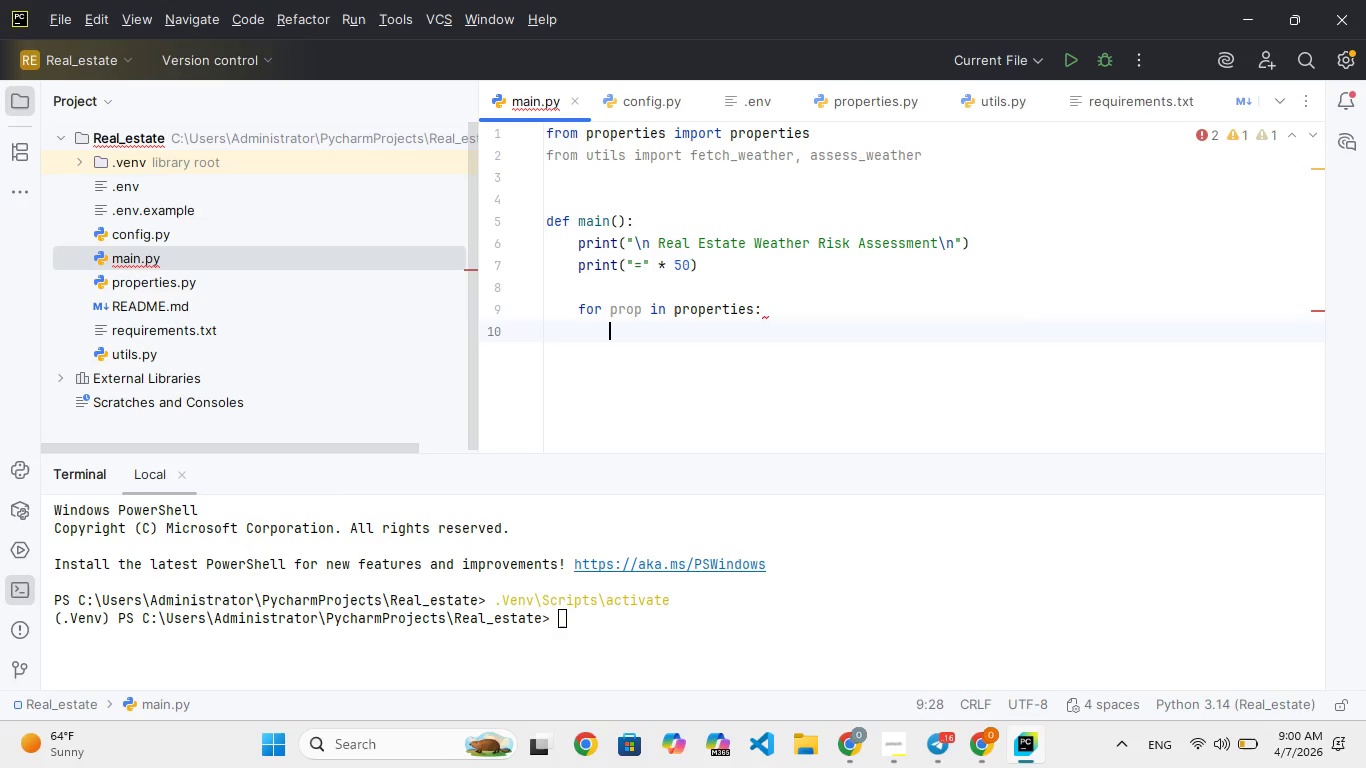 
key(Enter)
 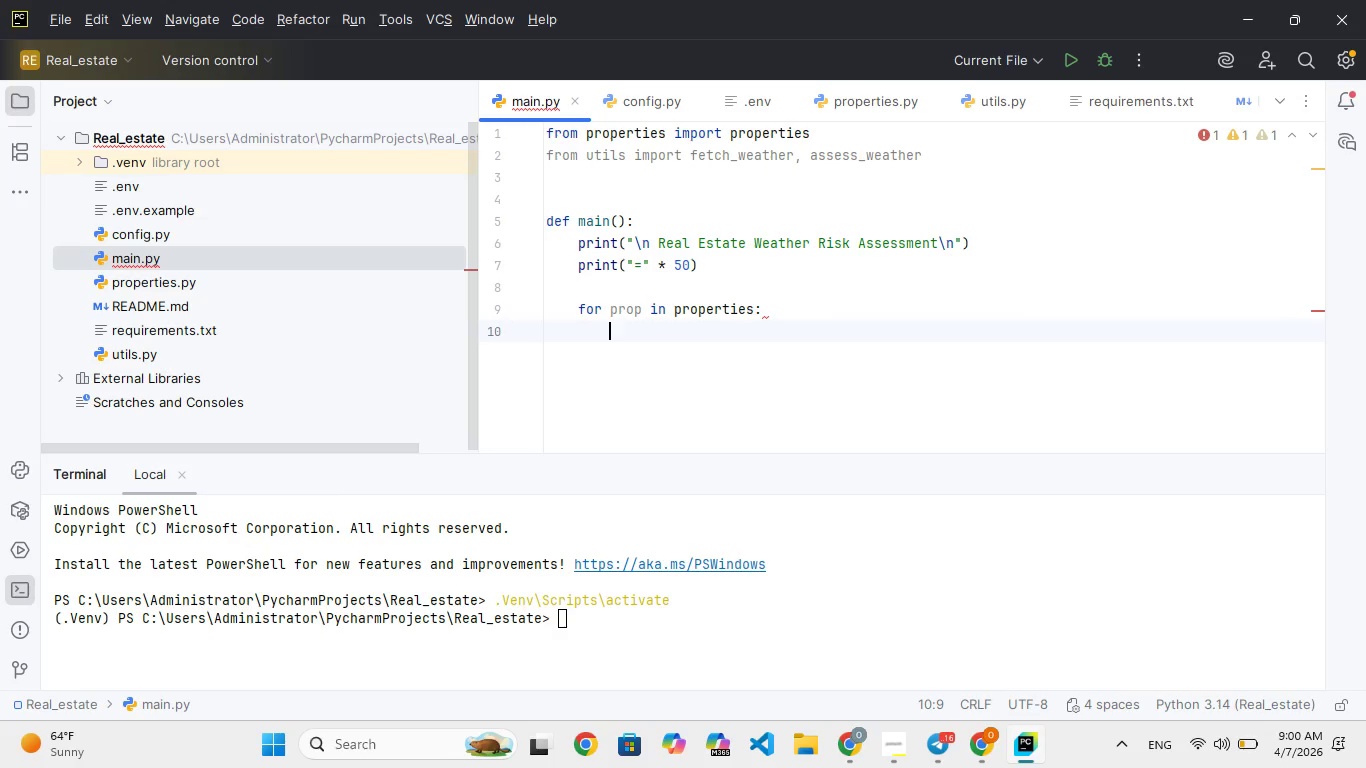 
type(prit)
 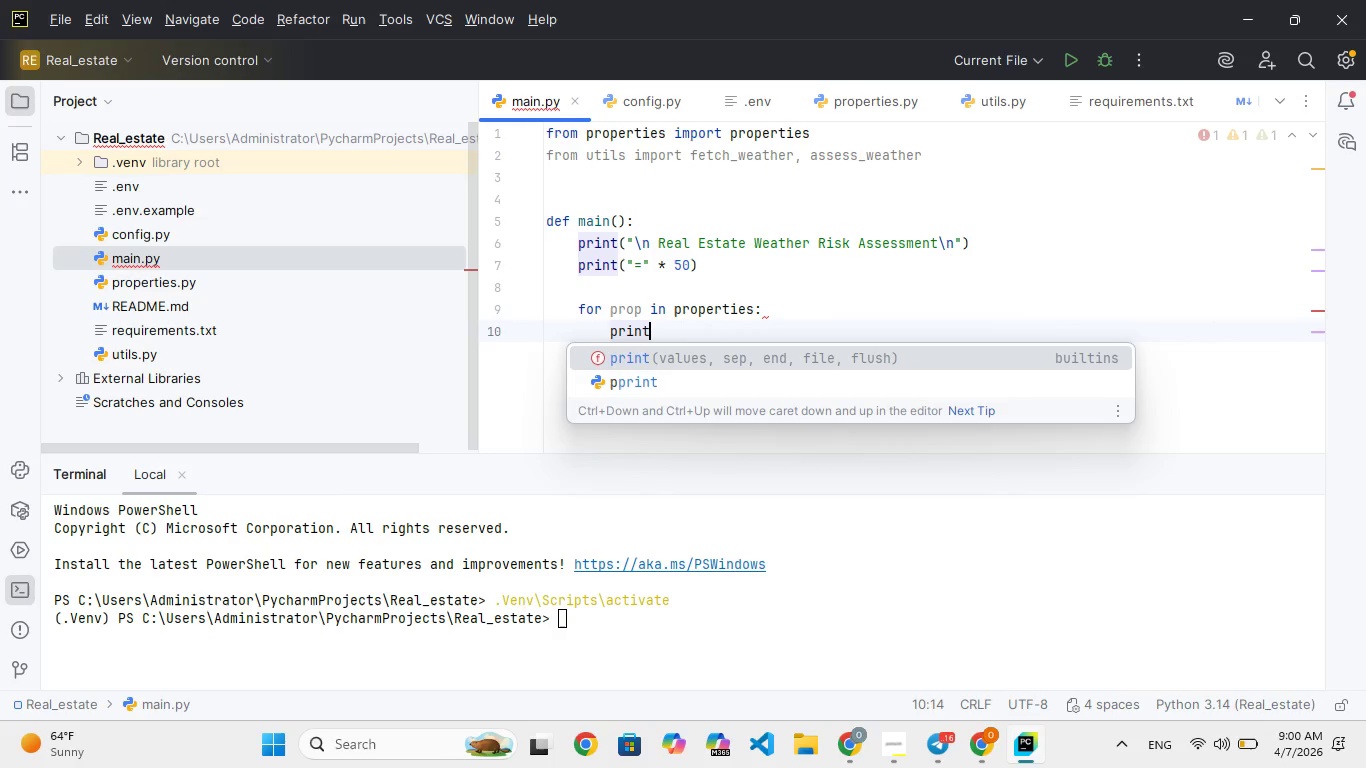 
hold_key(key=N, duration=0.31)
 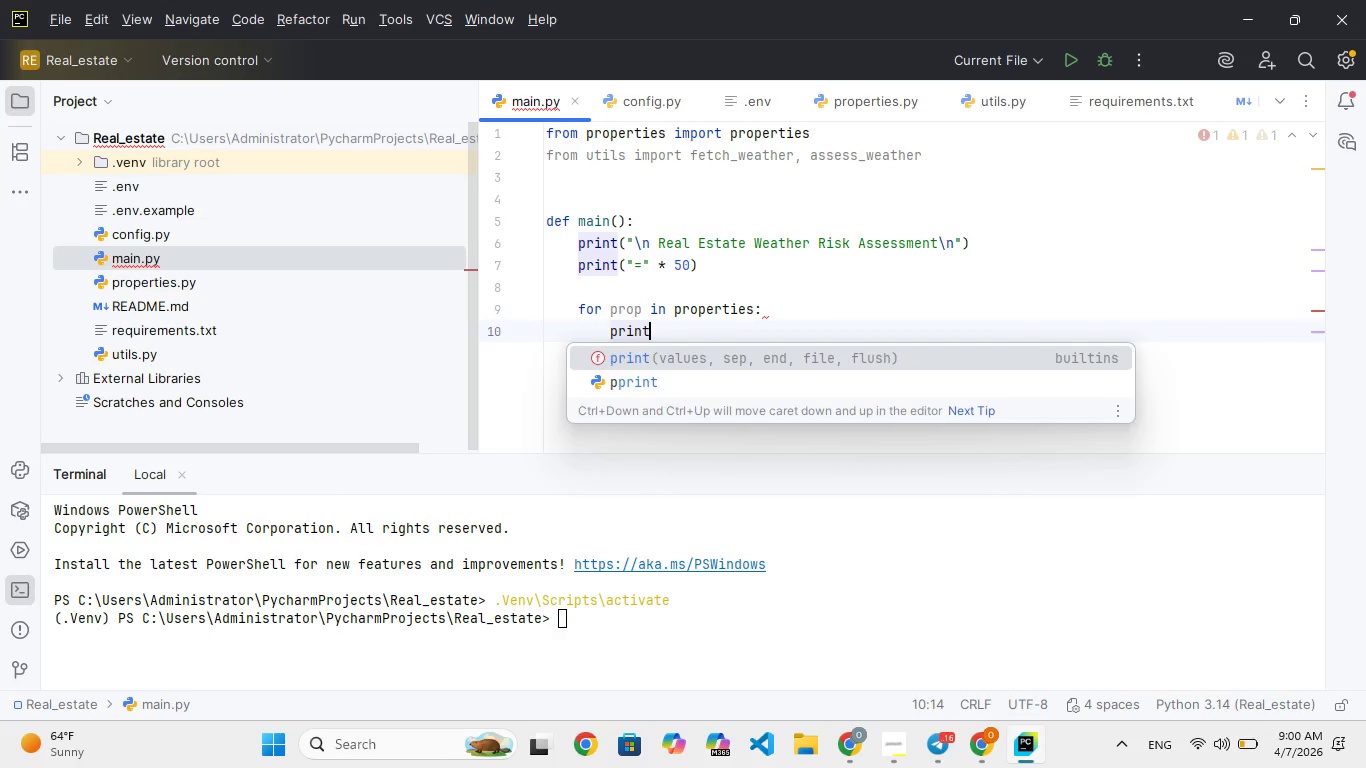 
key(Enter)
 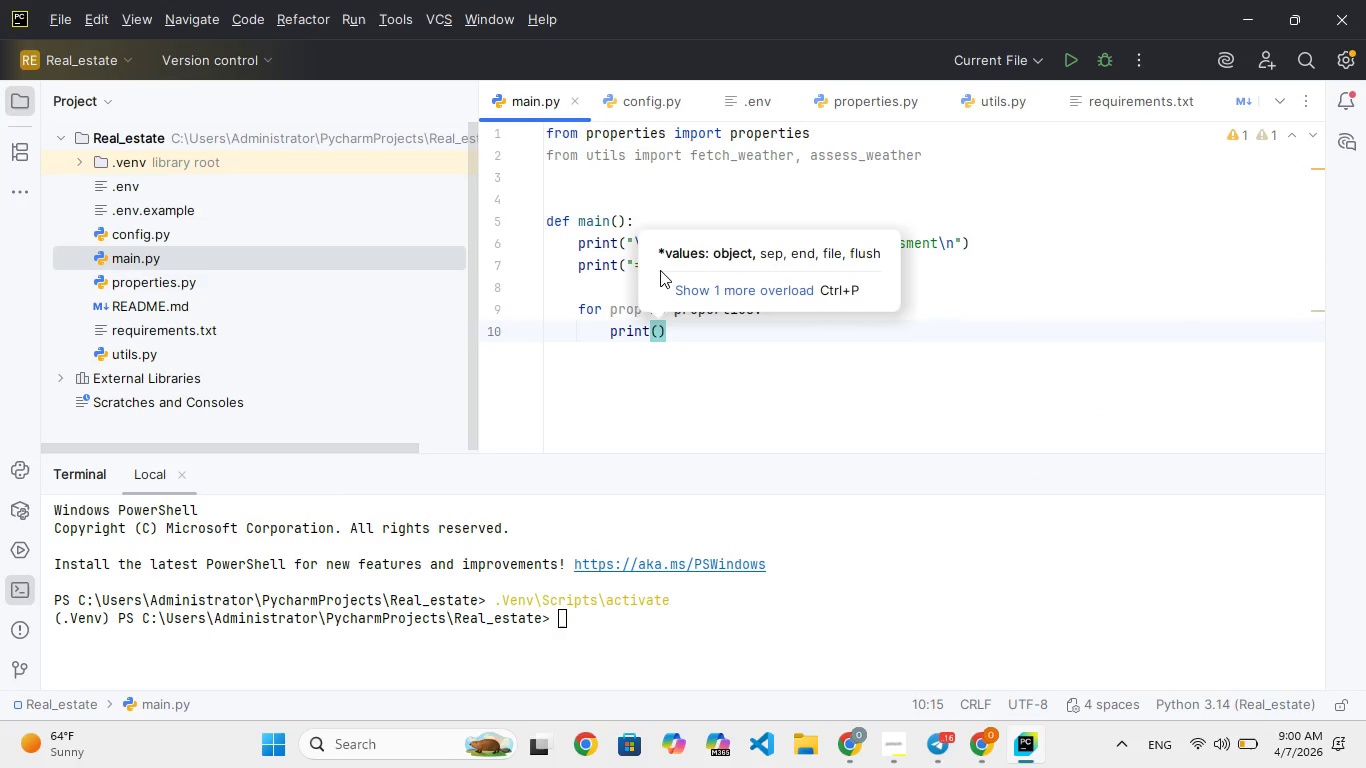 
type(f"\n Propert)
 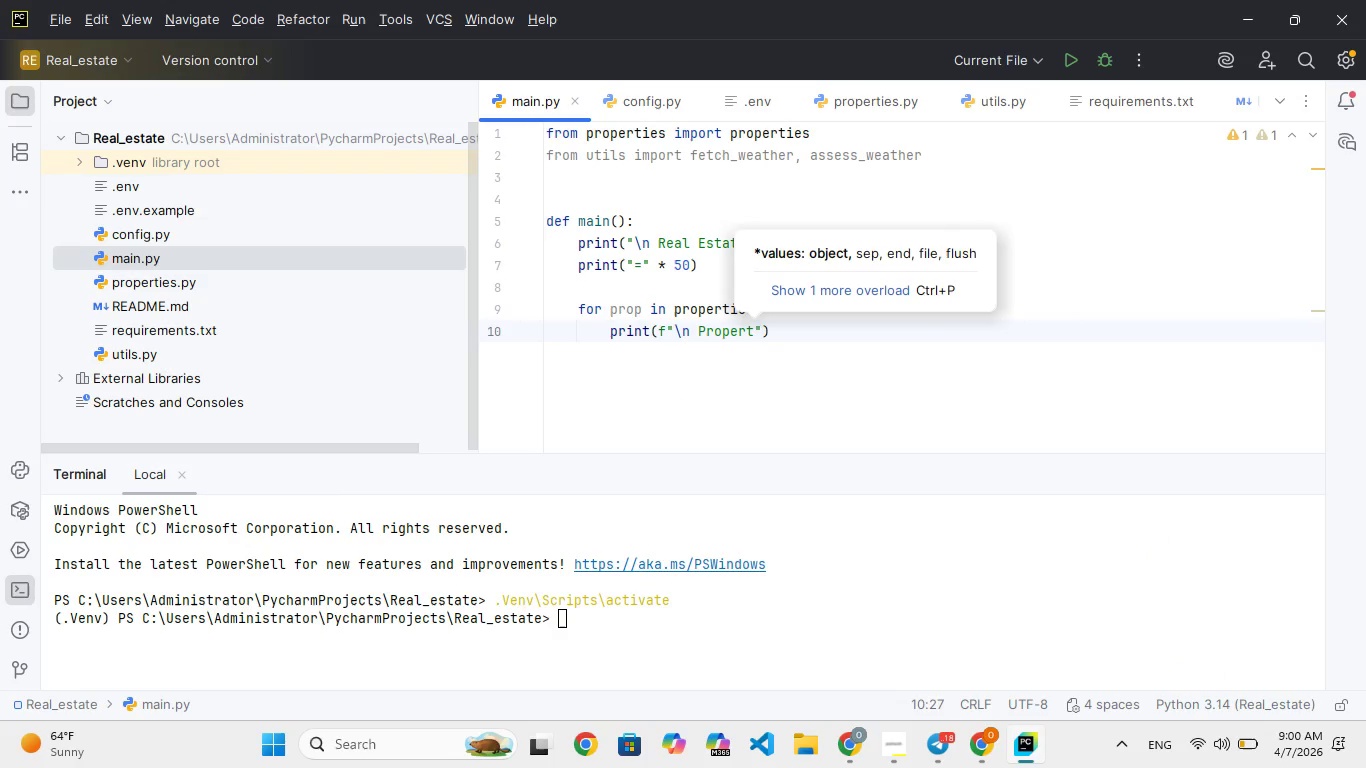 
key(Y)
 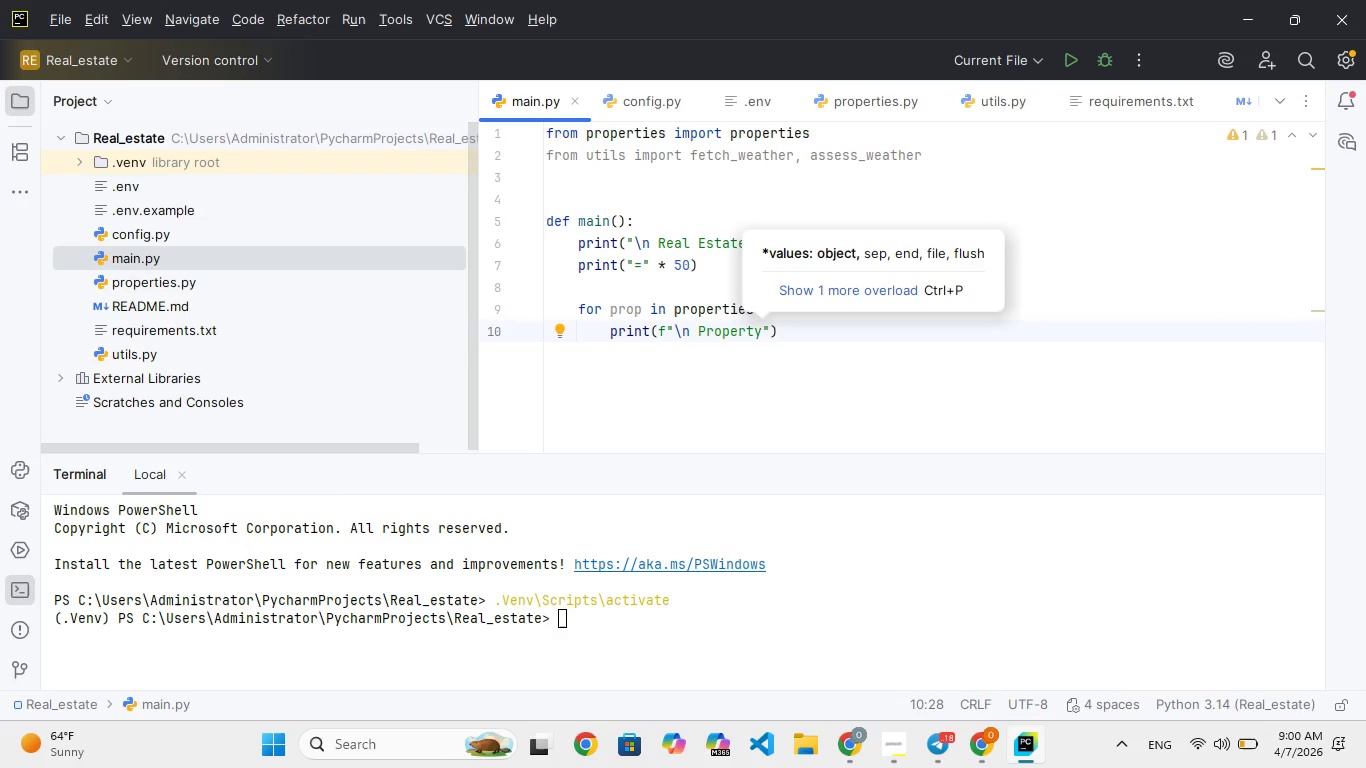 
wait(5.45)
 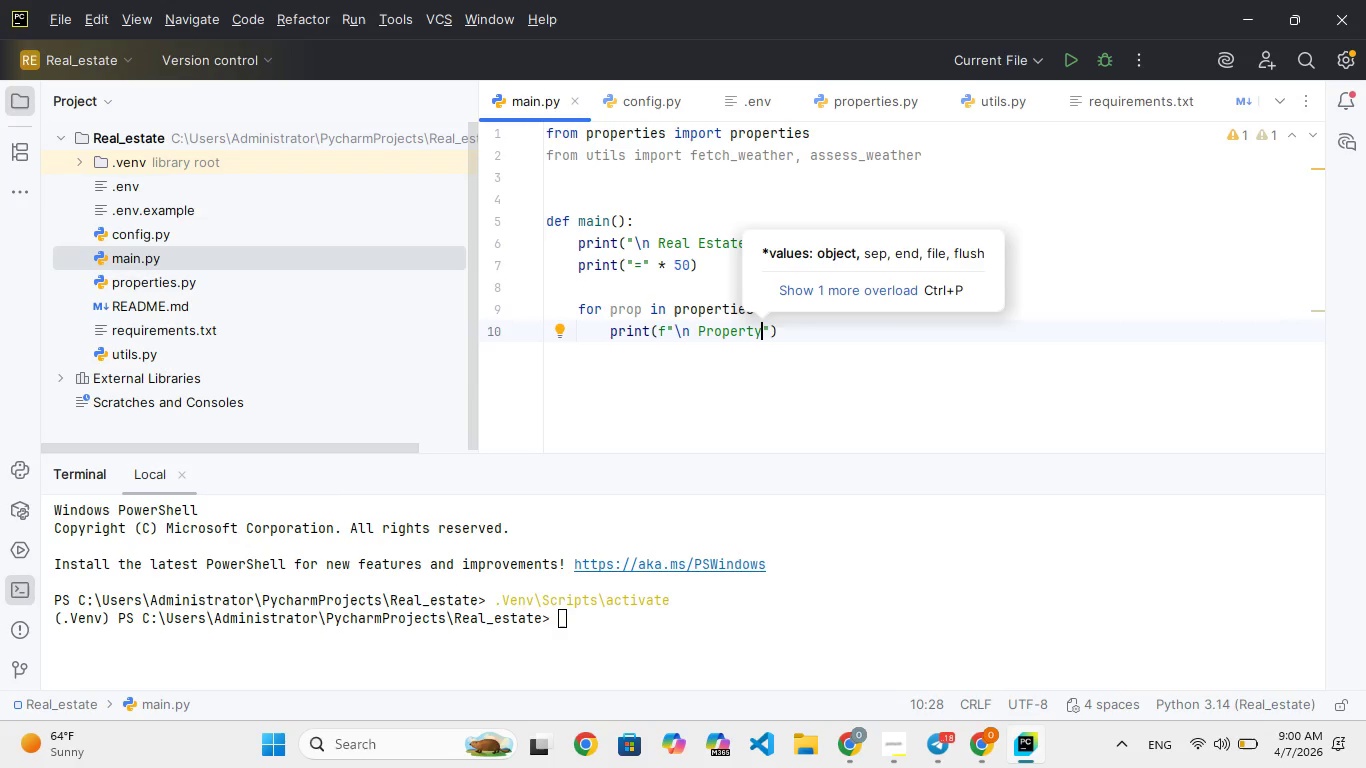 
type(: {pro)
 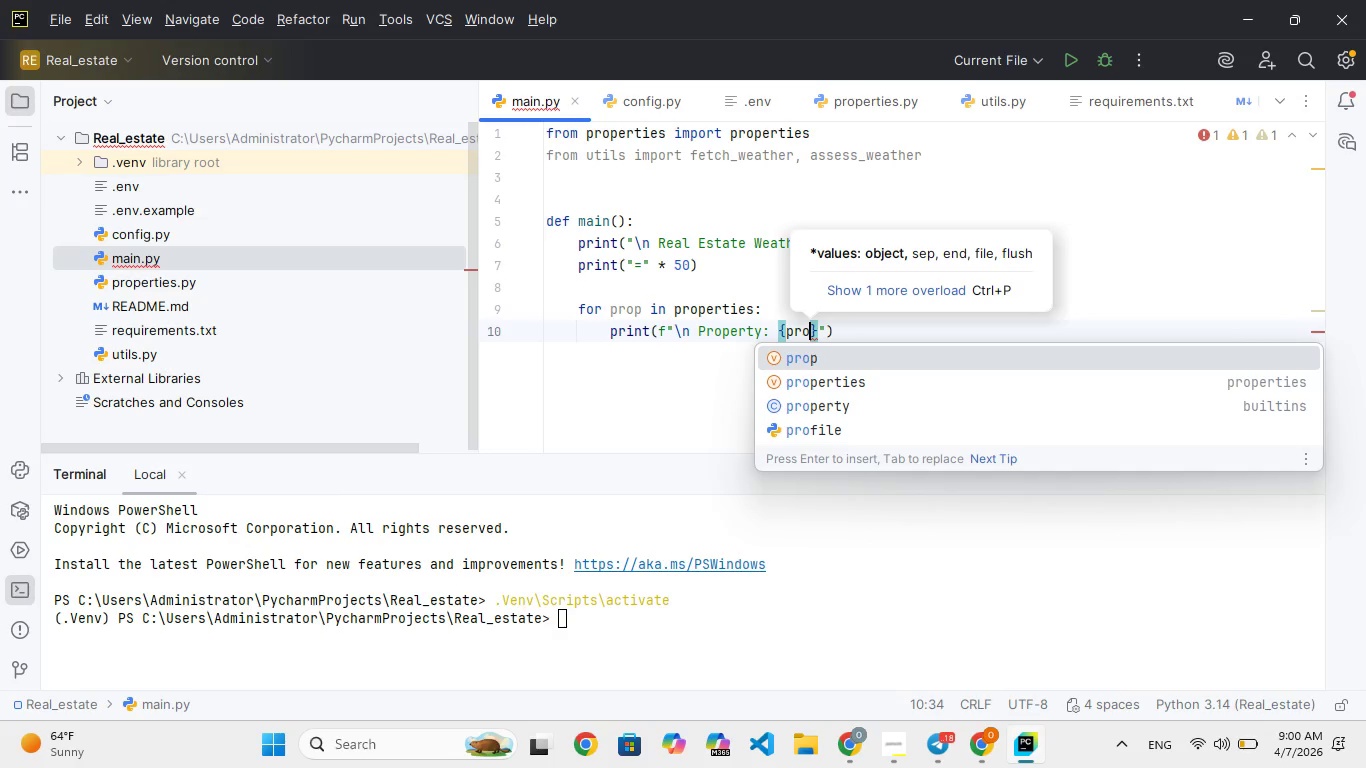 
key(Enter)
 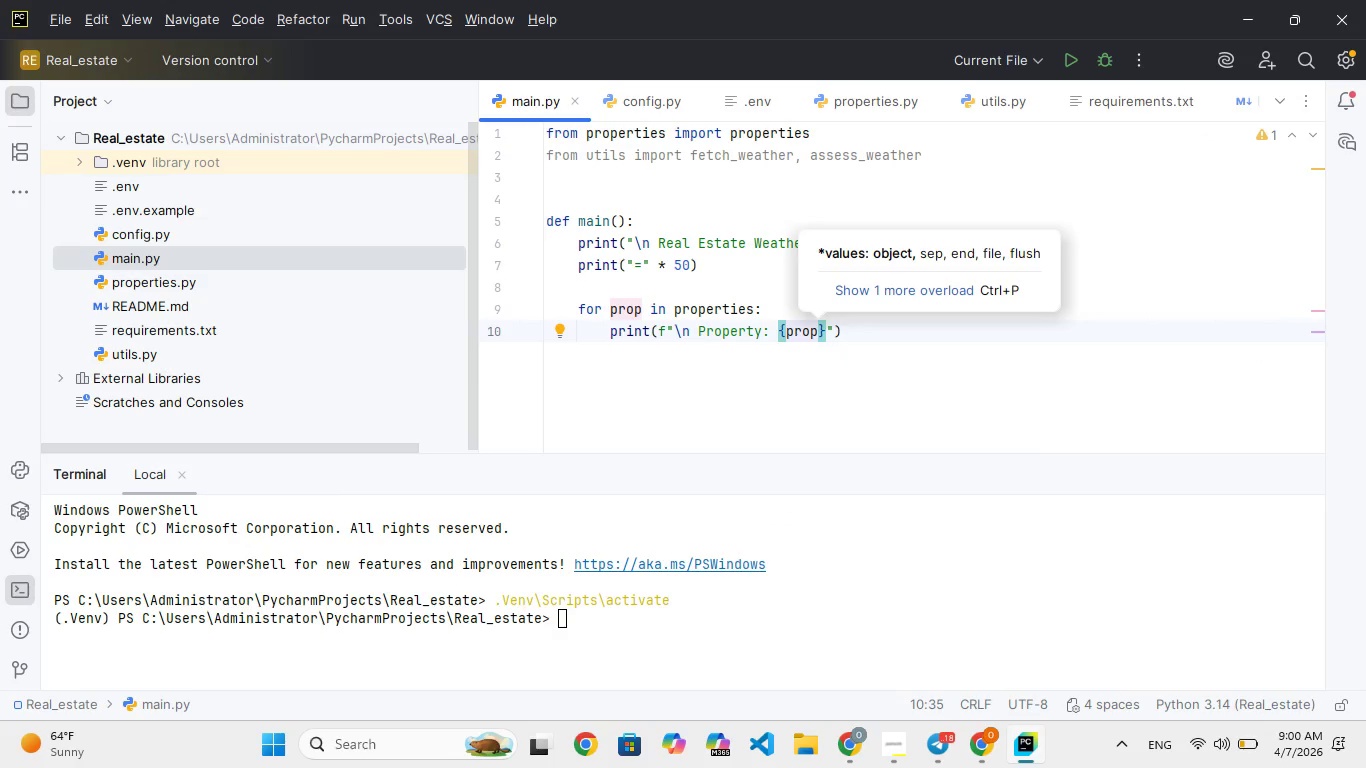 
type(['nme)
 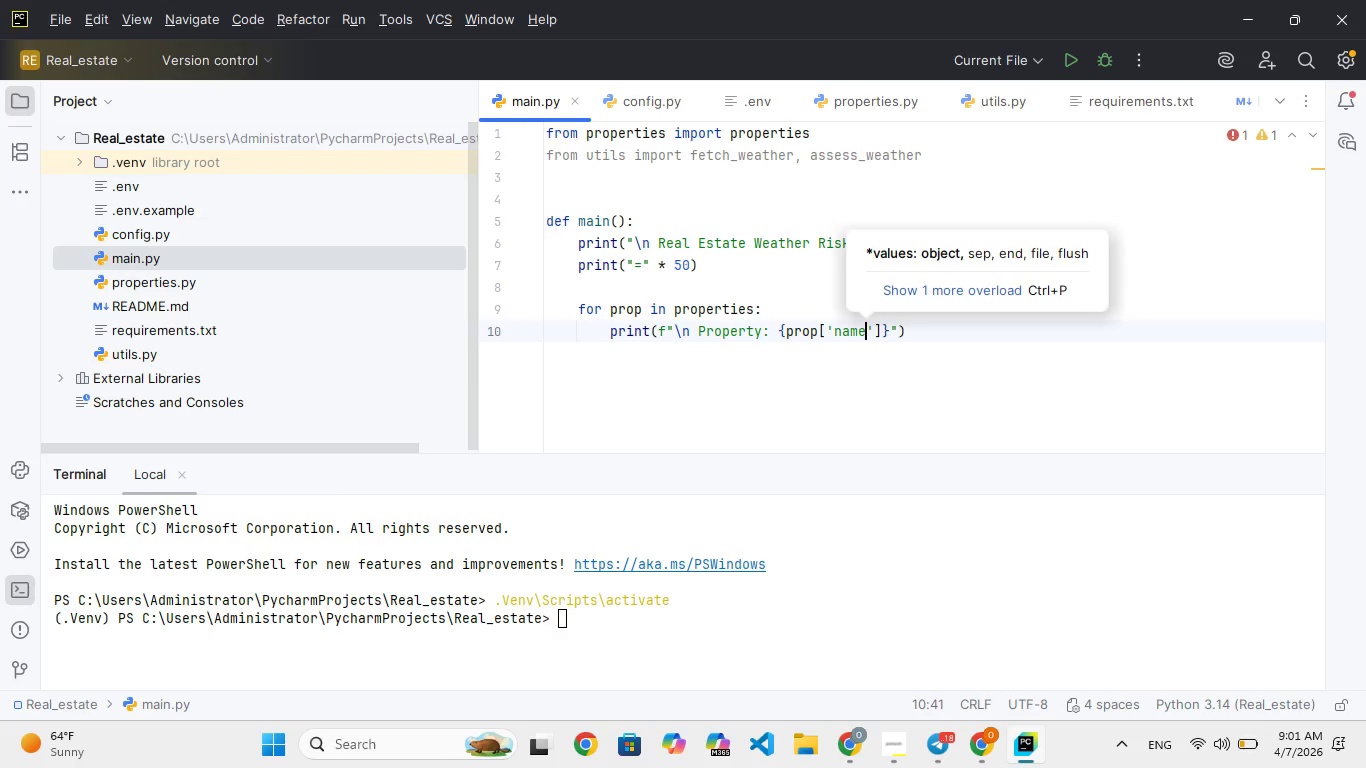 
hold_key(key=A, duration=0.34)
 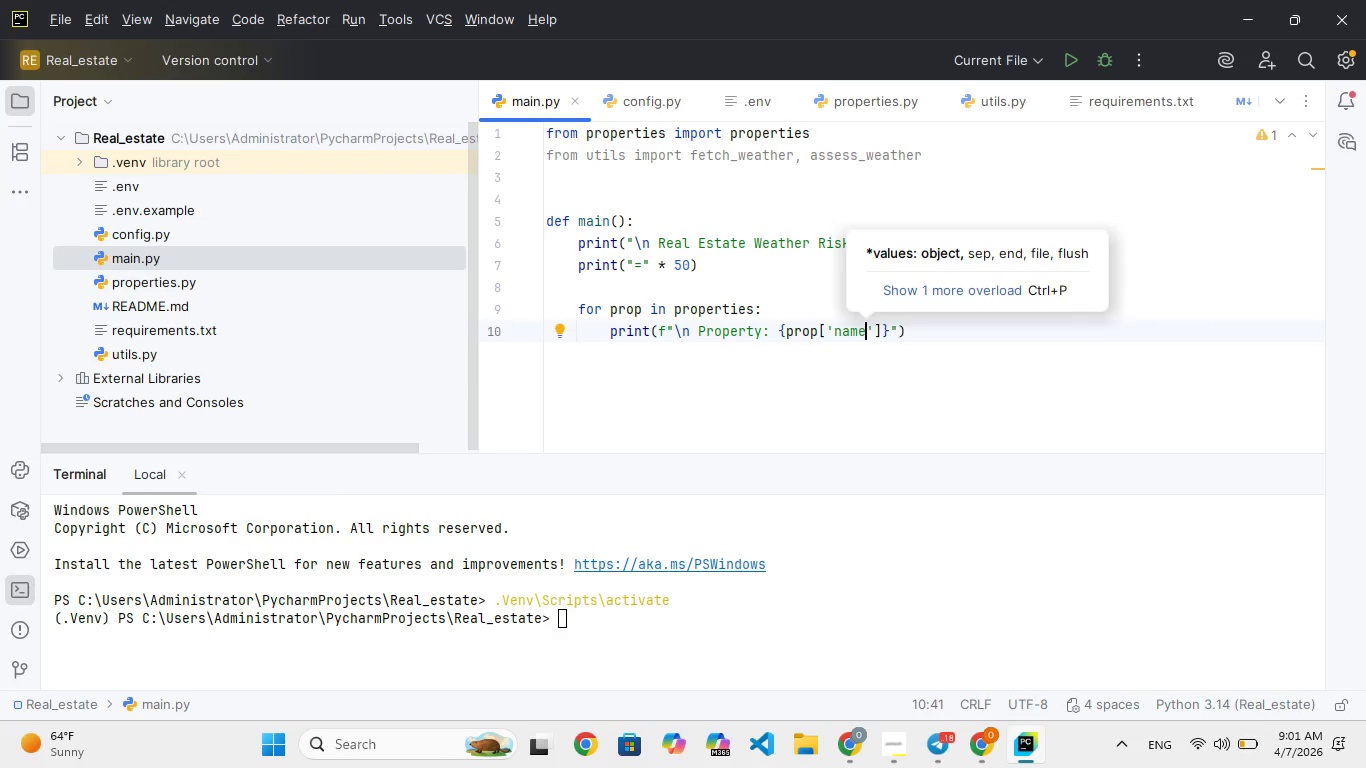 
key(ArrowRight)
 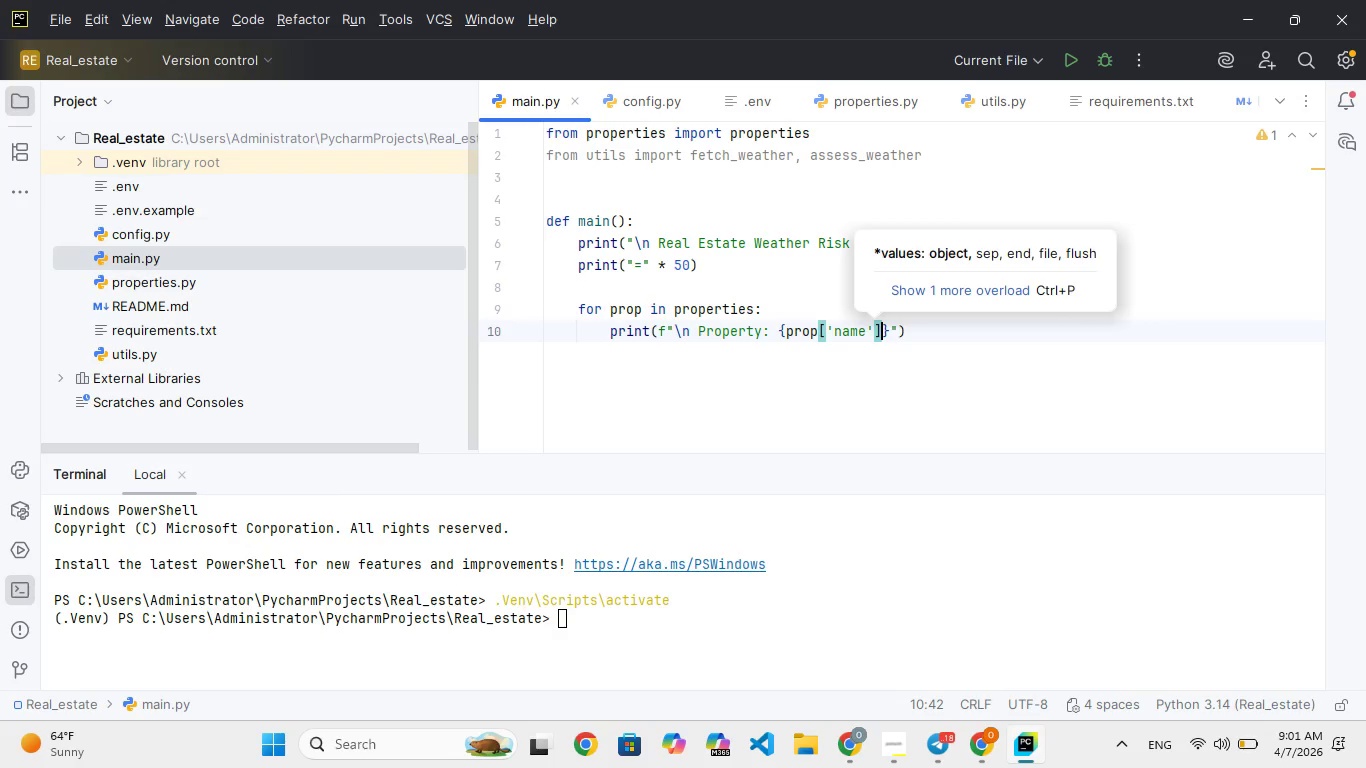 
key(ArrowRight)
 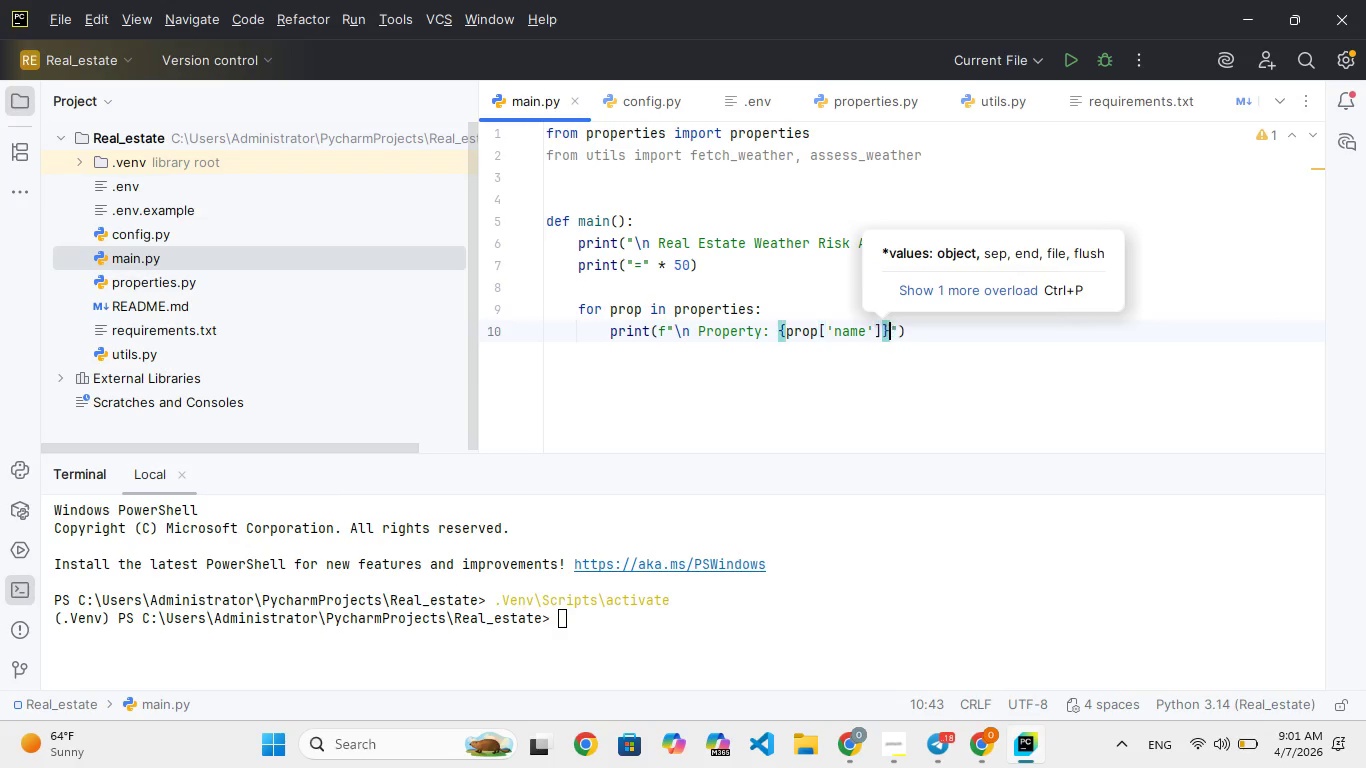 
key(ArrowRight)
 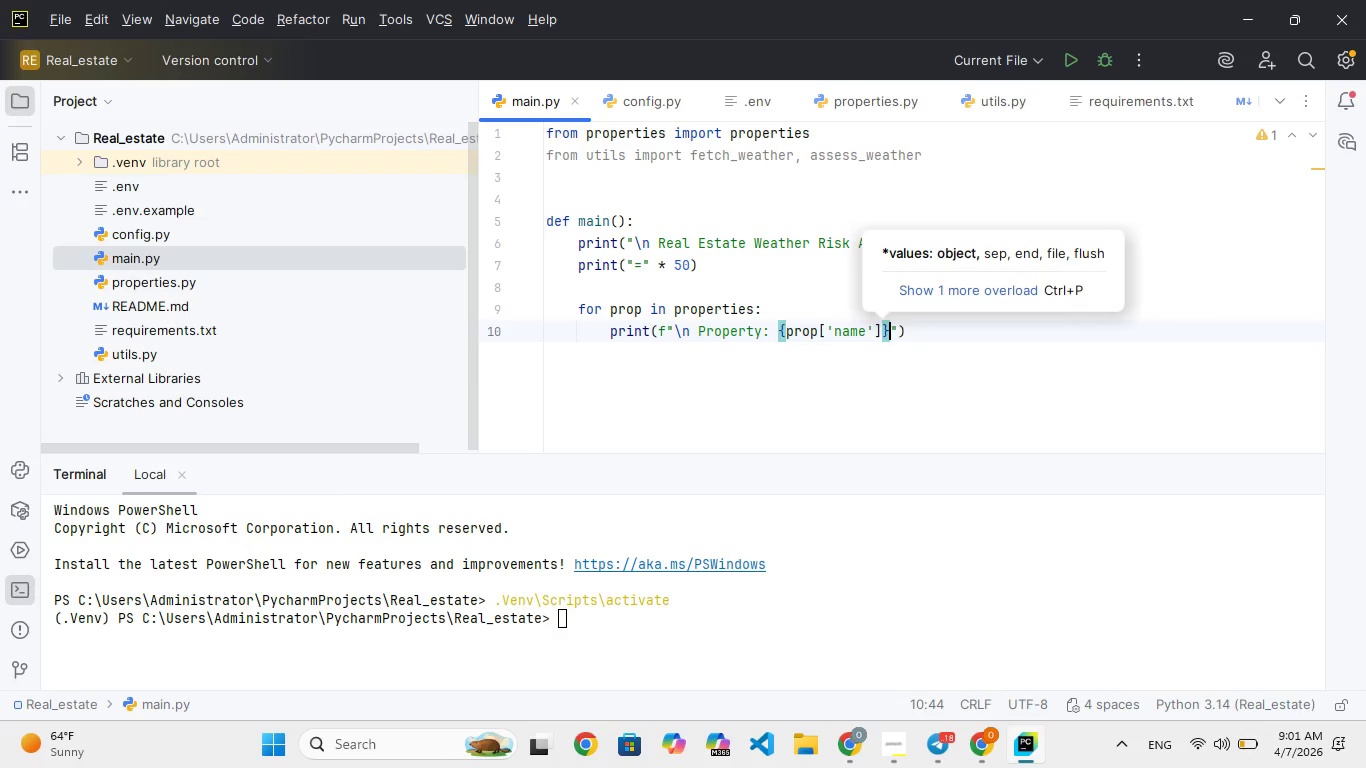 
key(ArrowRight)
 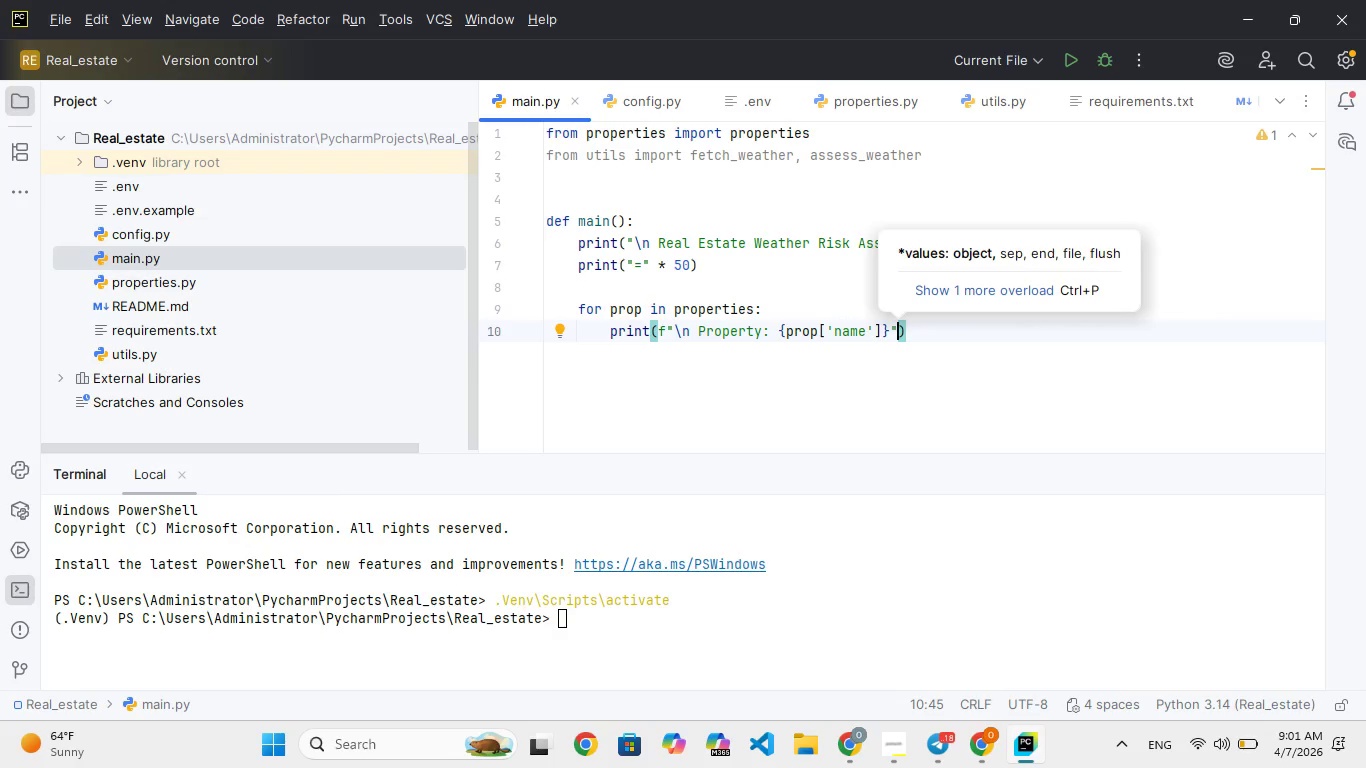 
key(ArrowRight)
 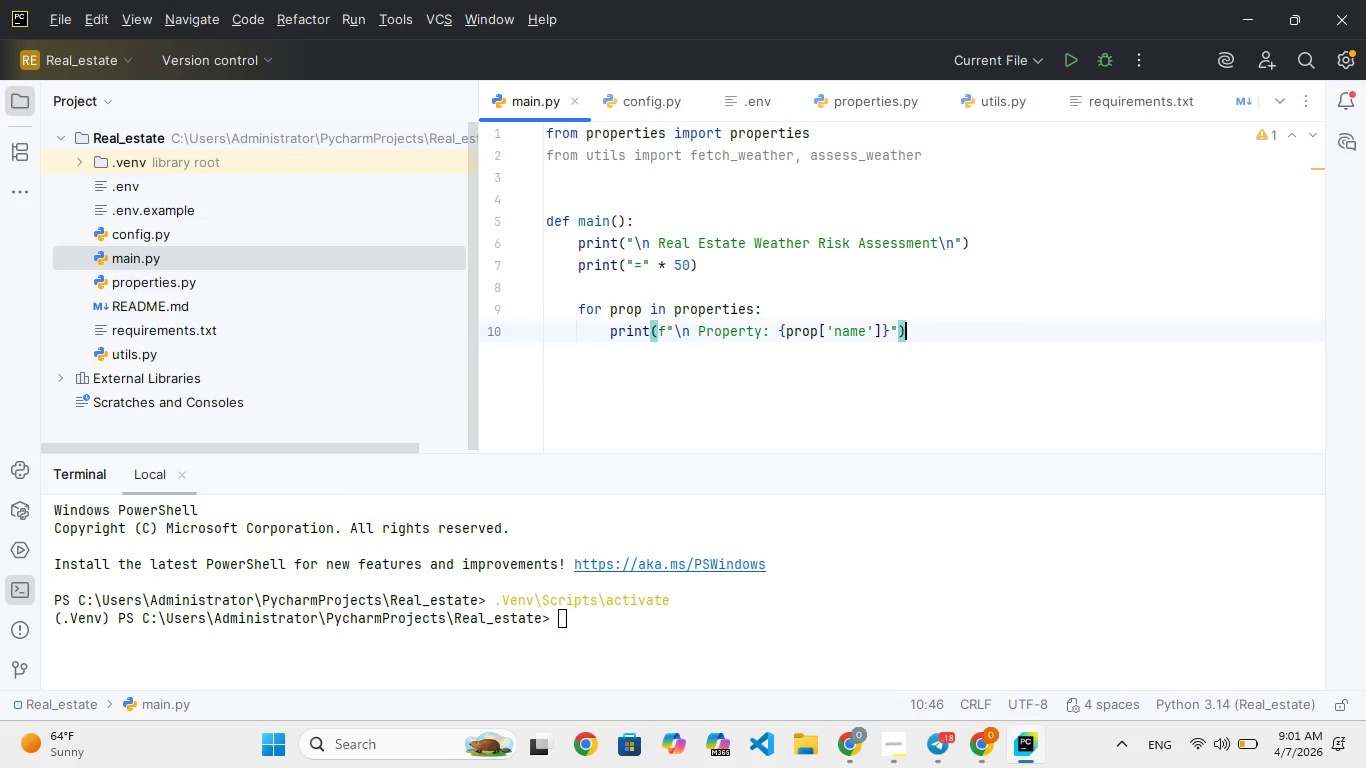 
key(Enter)
 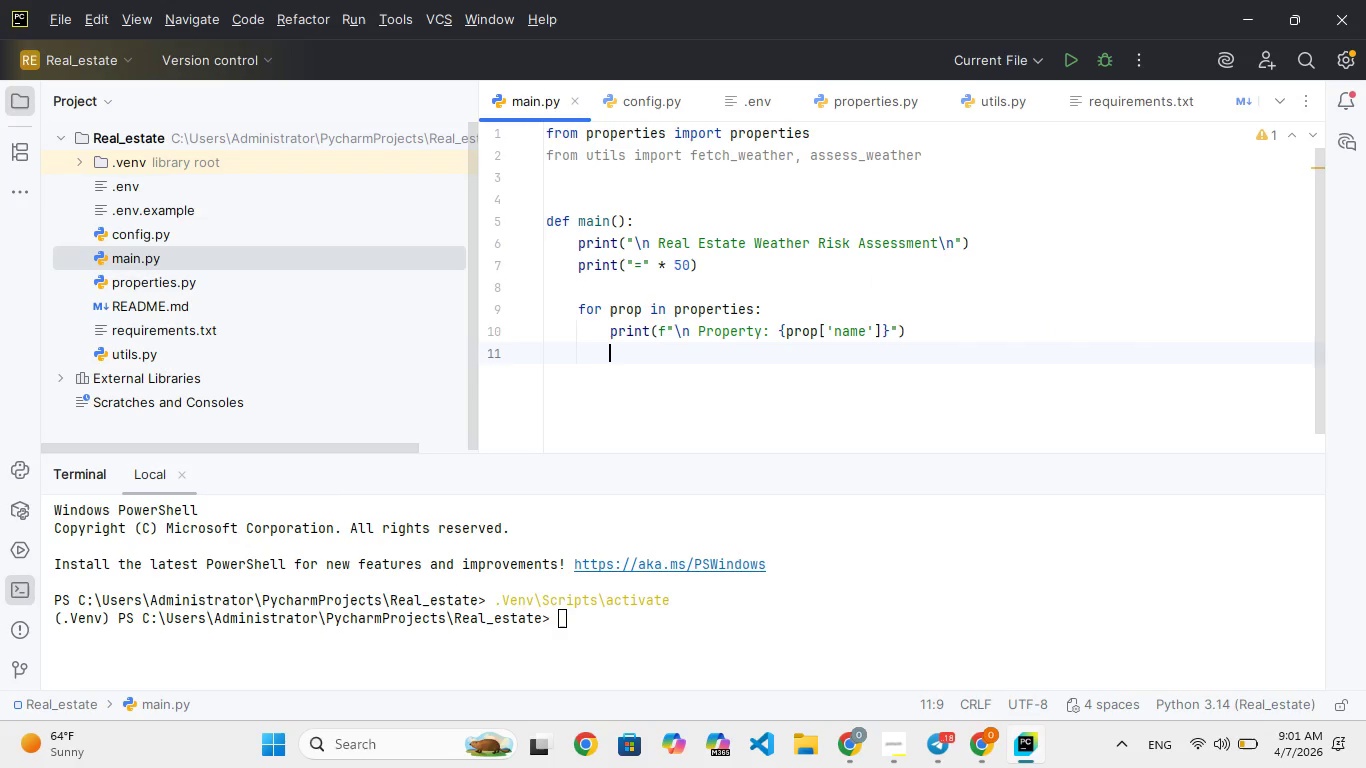 
type(print)
 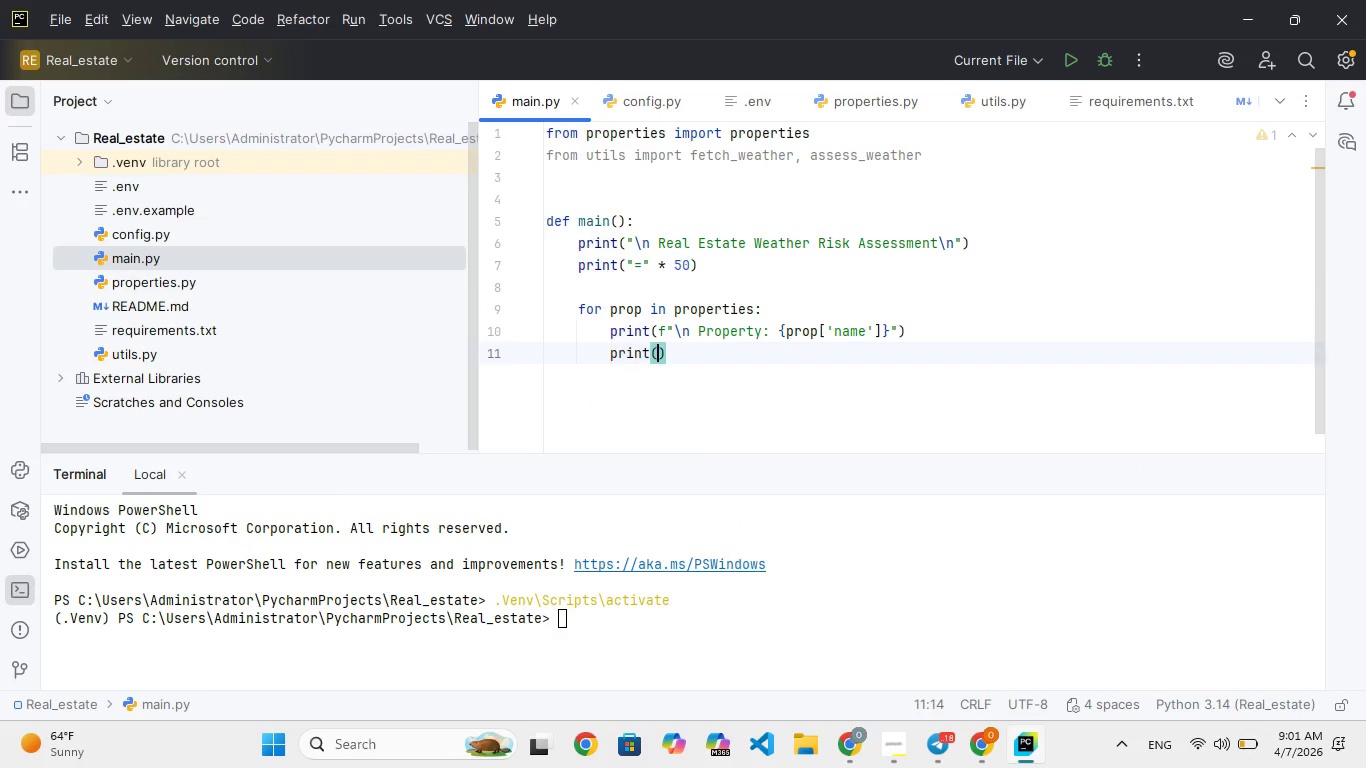 
key(Enter)
 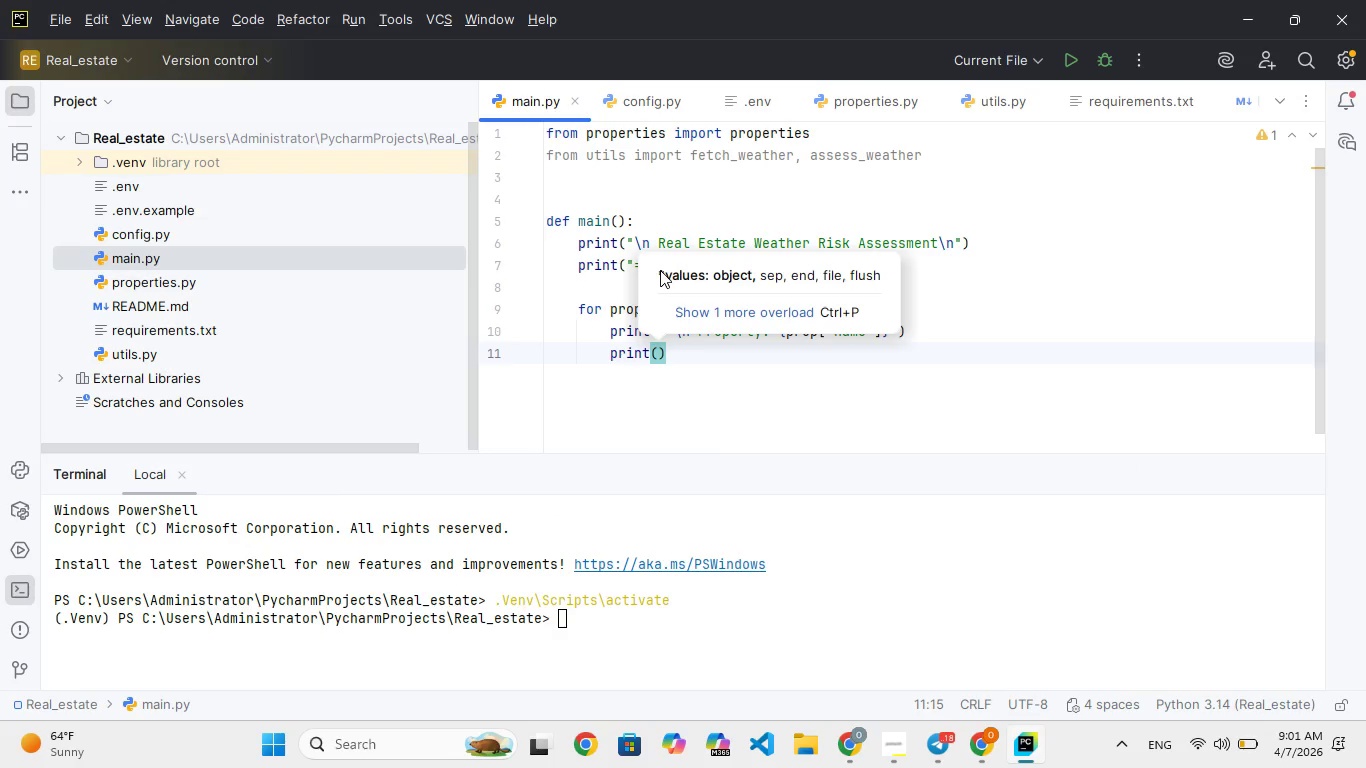 
type(f" Location: {prop)
 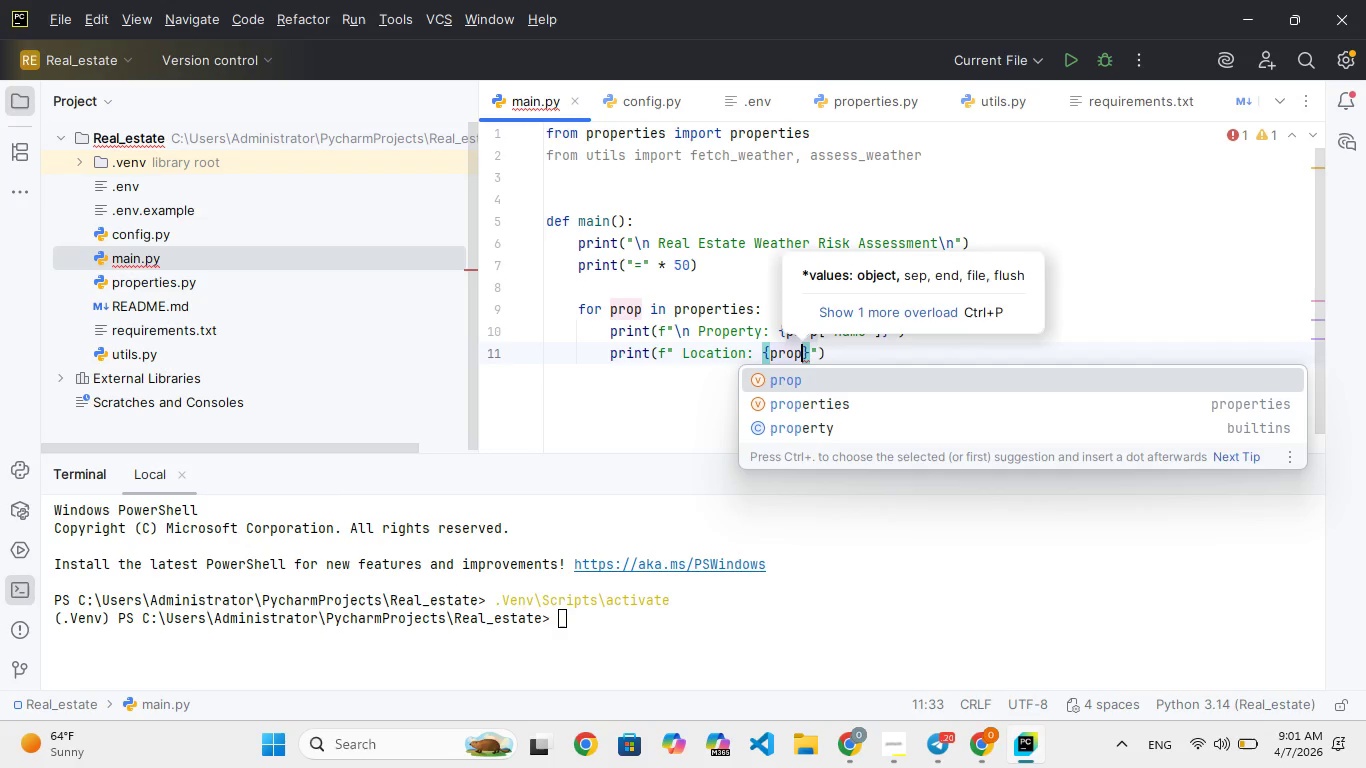 
key(Enter)
 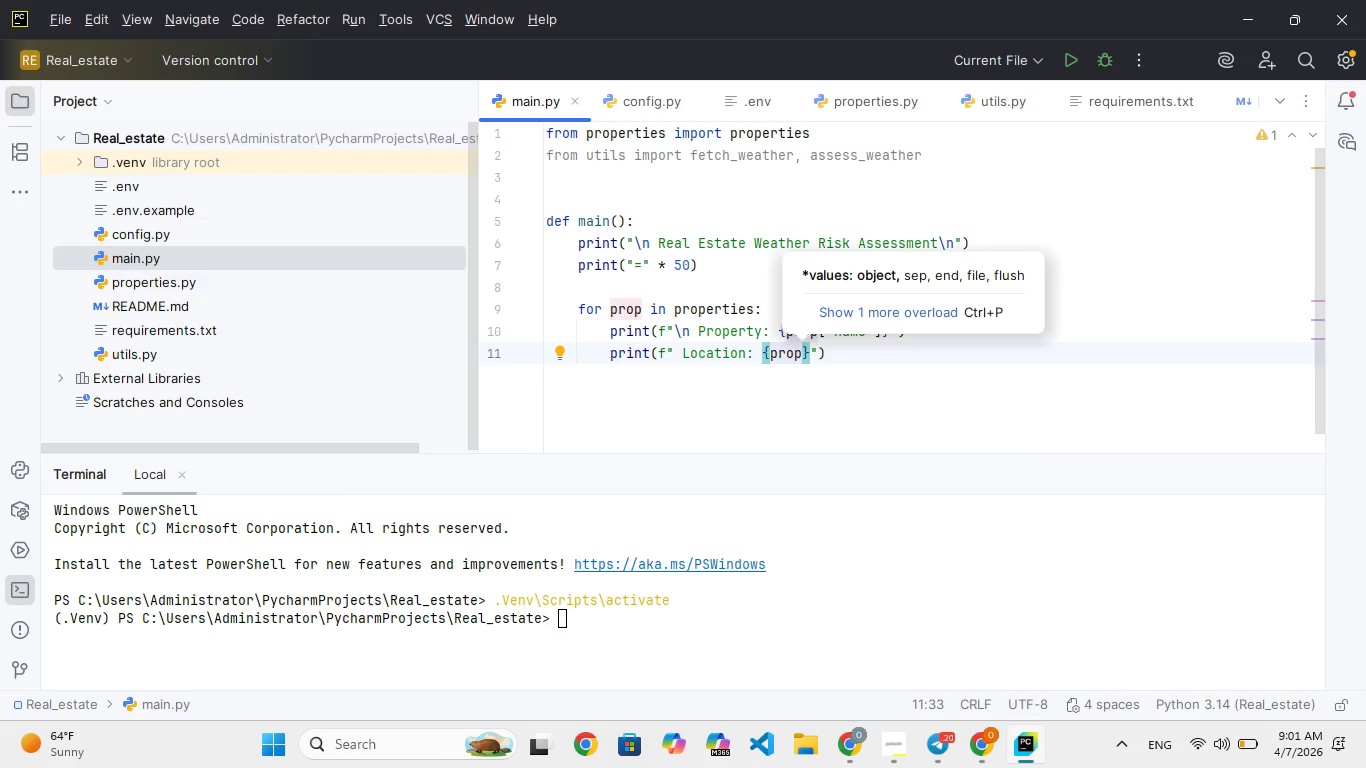 
key(BracketLeft)
 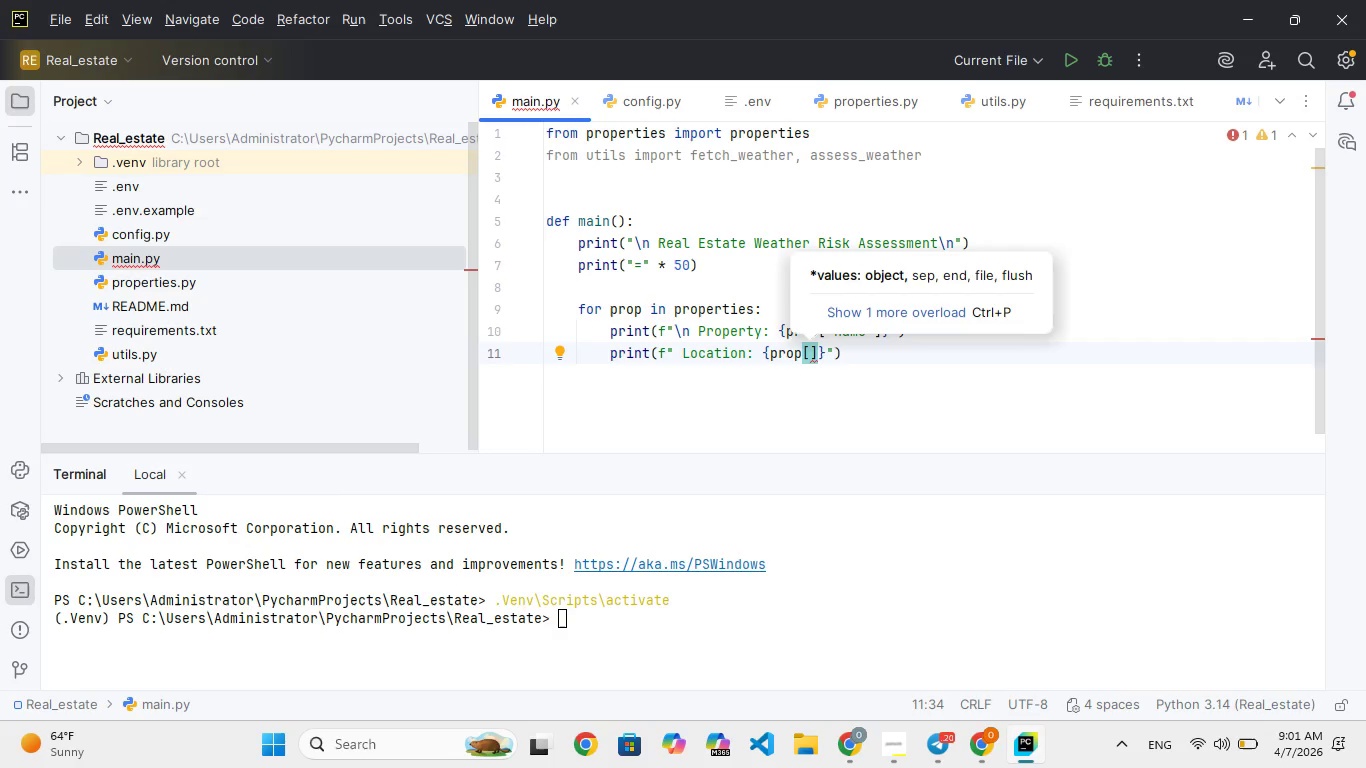 
type('address)
 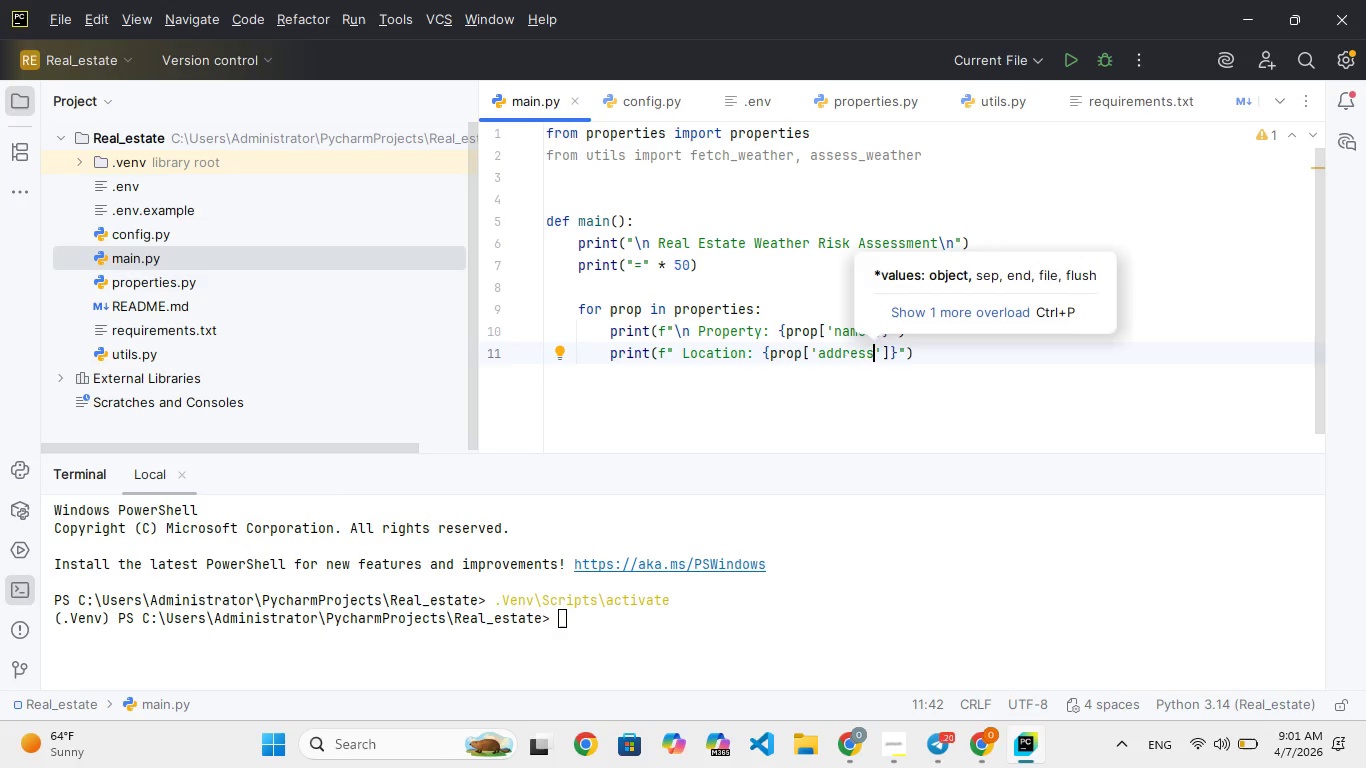 
hold_key(key=ArrowRight, duration=0.62)
 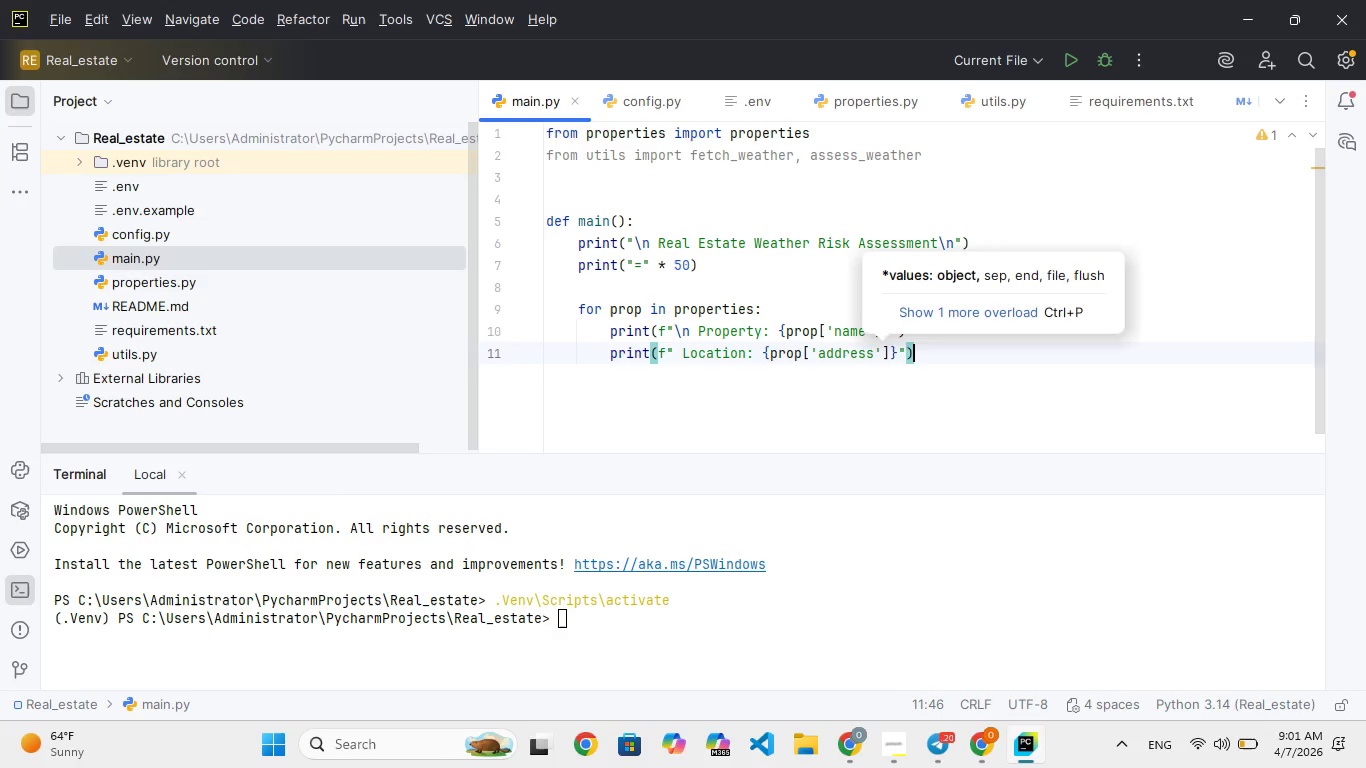 
key(ArrowRight)
 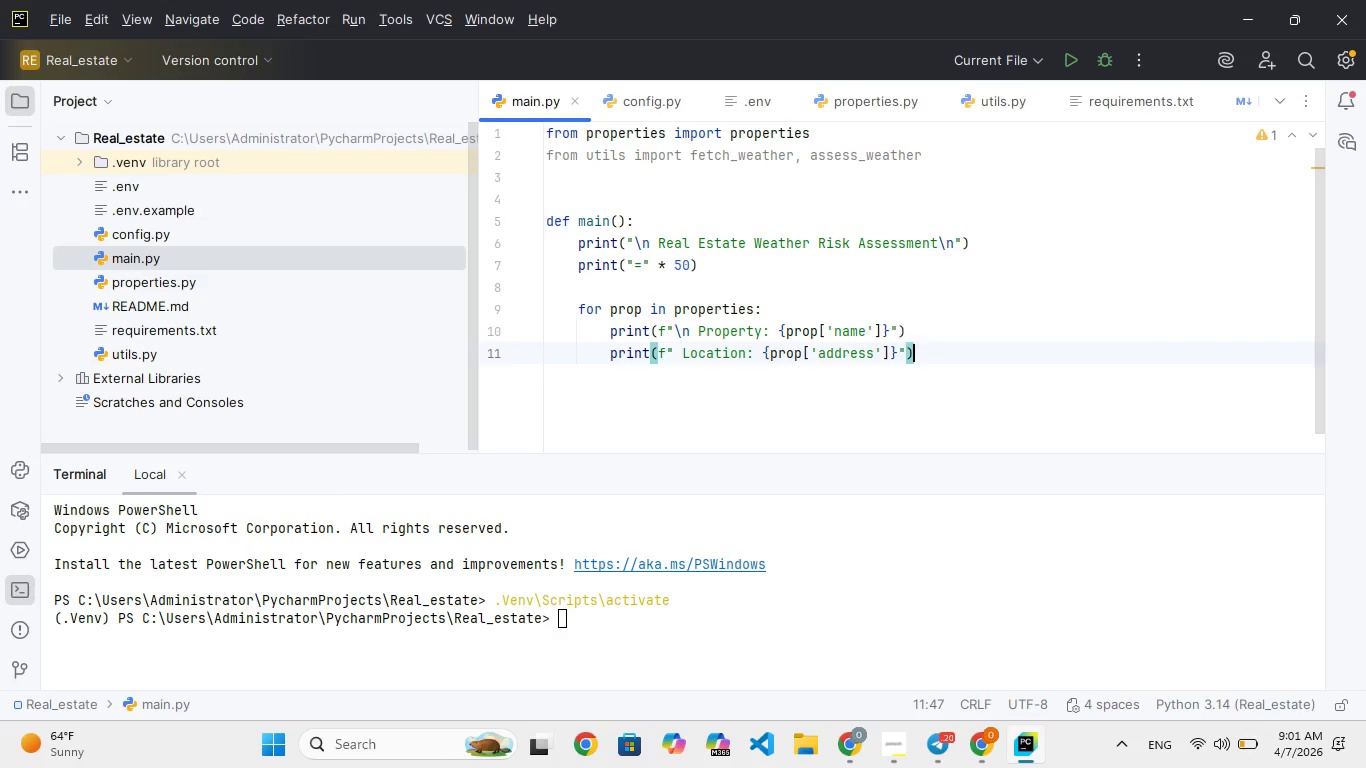 
key(ArrowRight)
 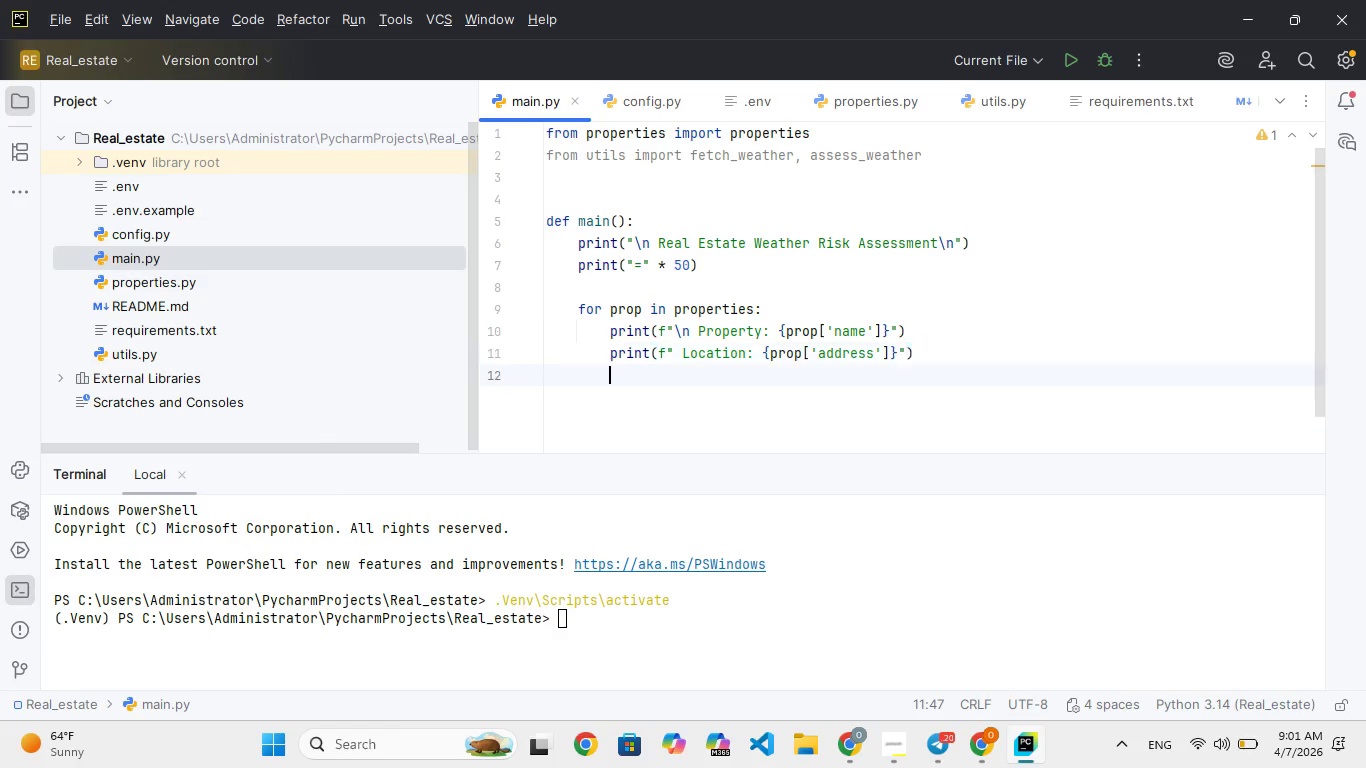 
key(Enter)
 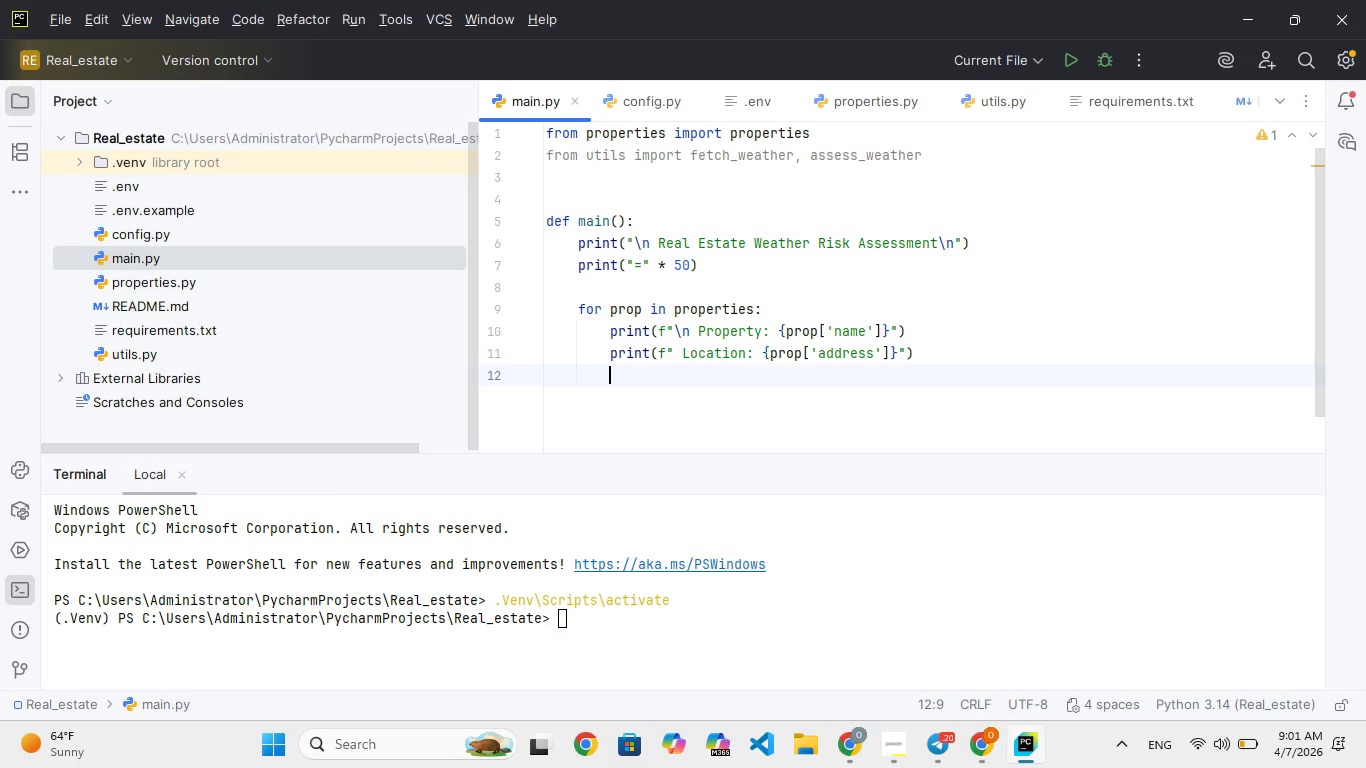 
key(Enter)
 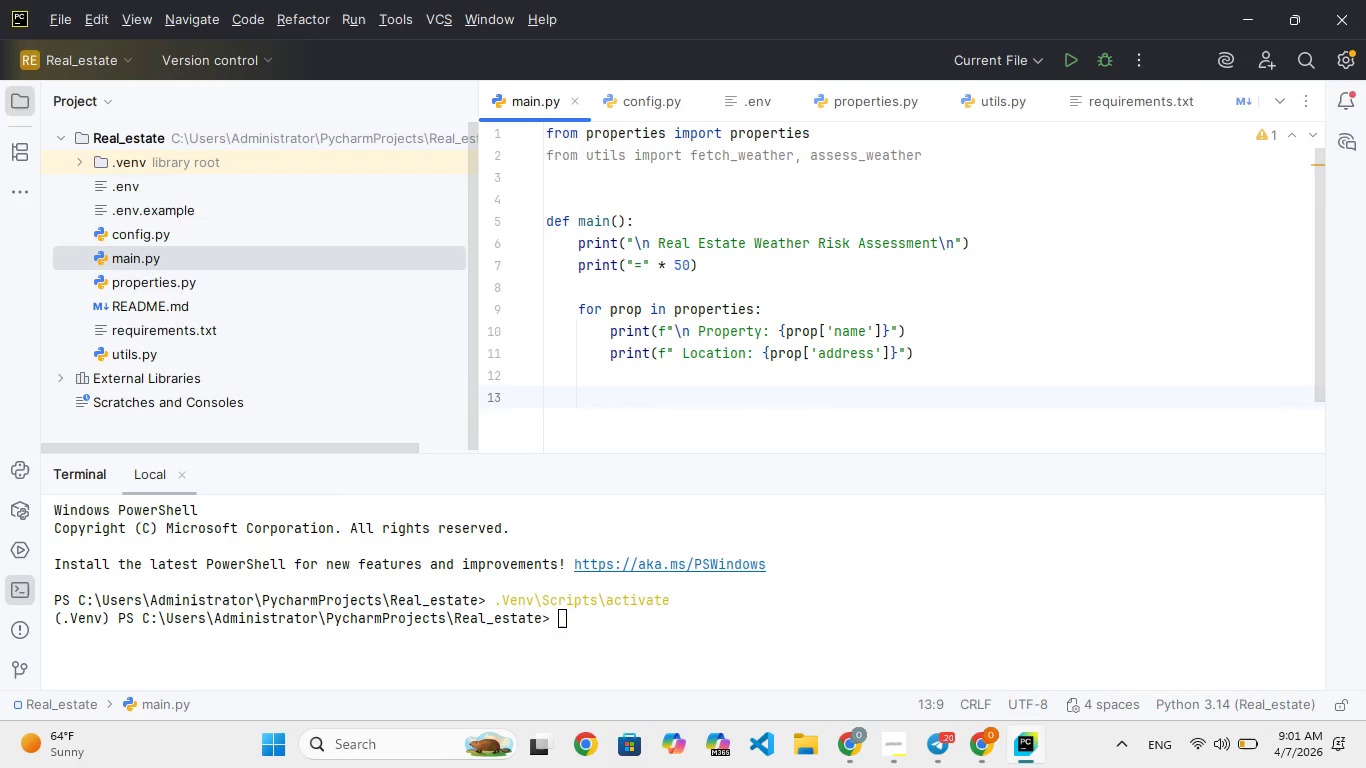 
key(Enter)
 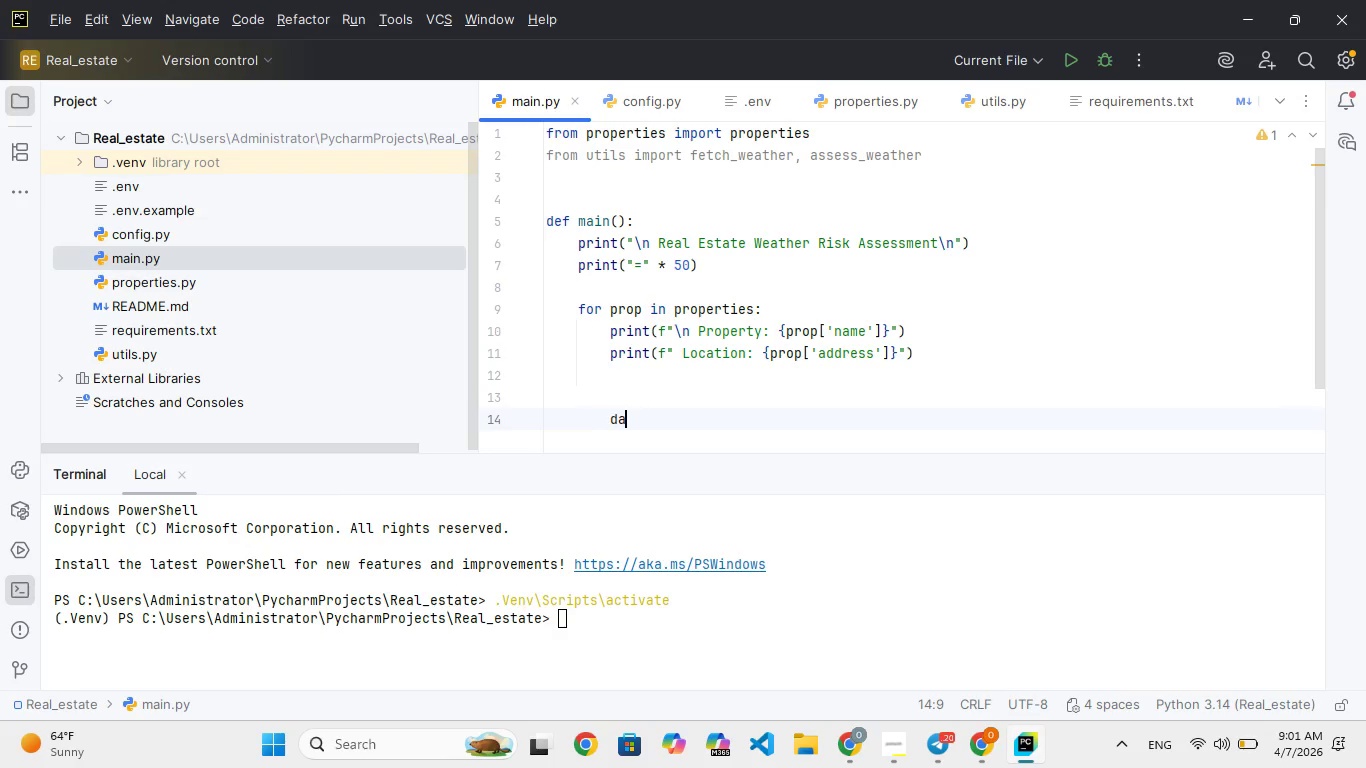 
type(datat)
key(Backspace)
type( = fe)
 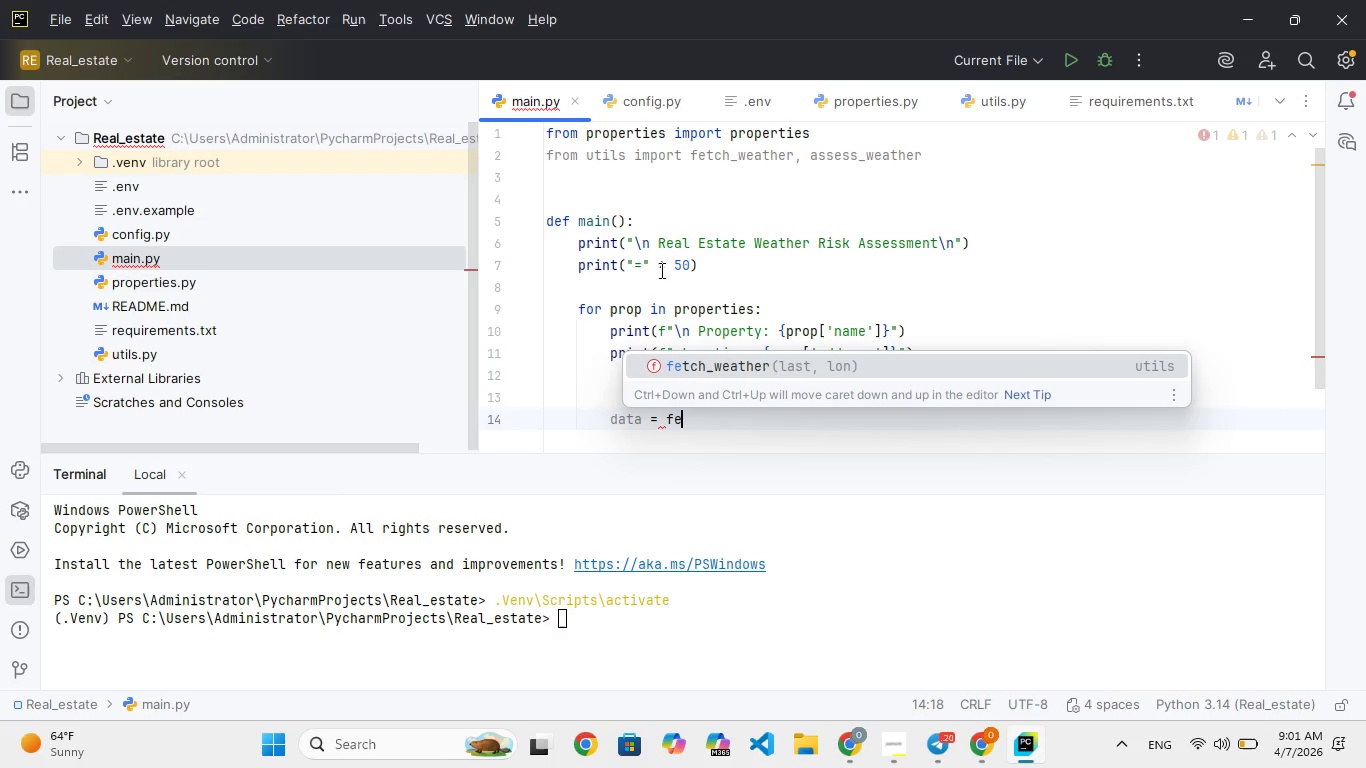 
key(Enter)
 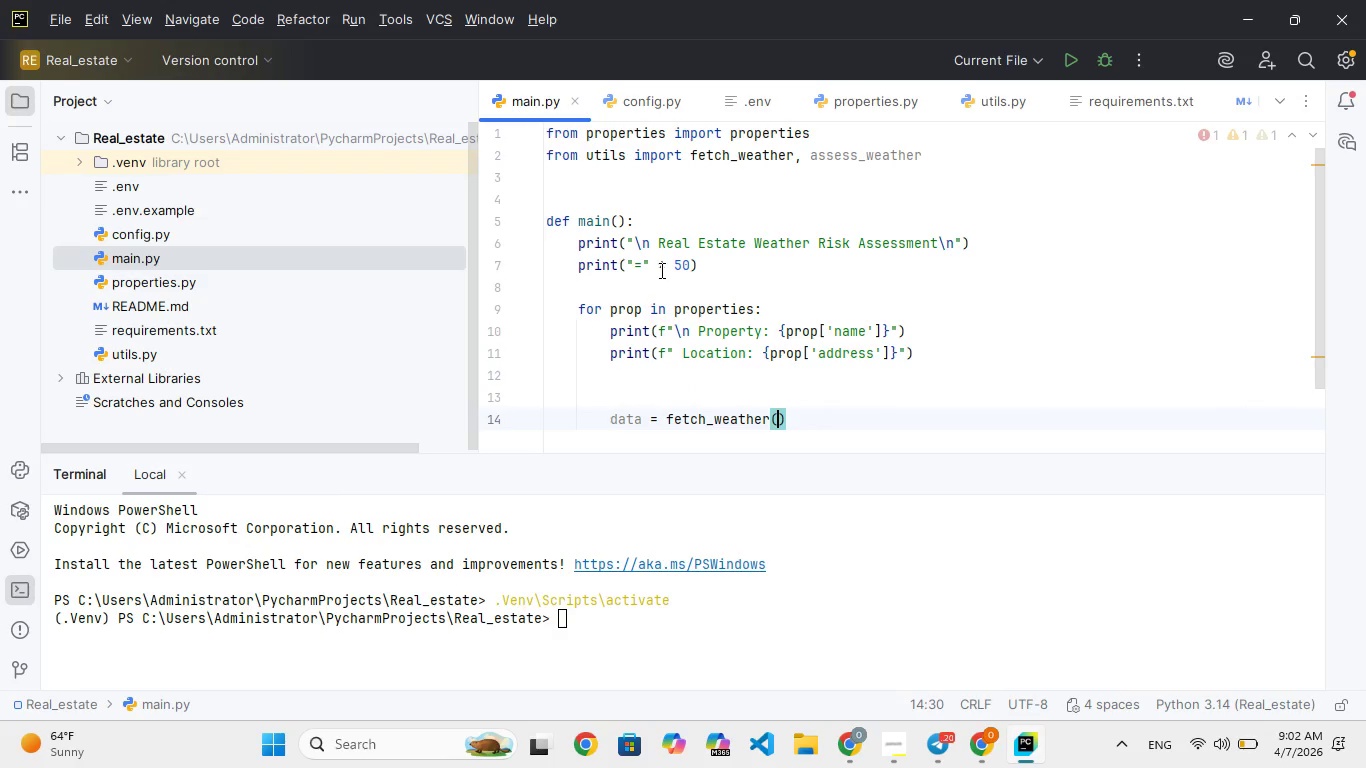 
type((rop)
 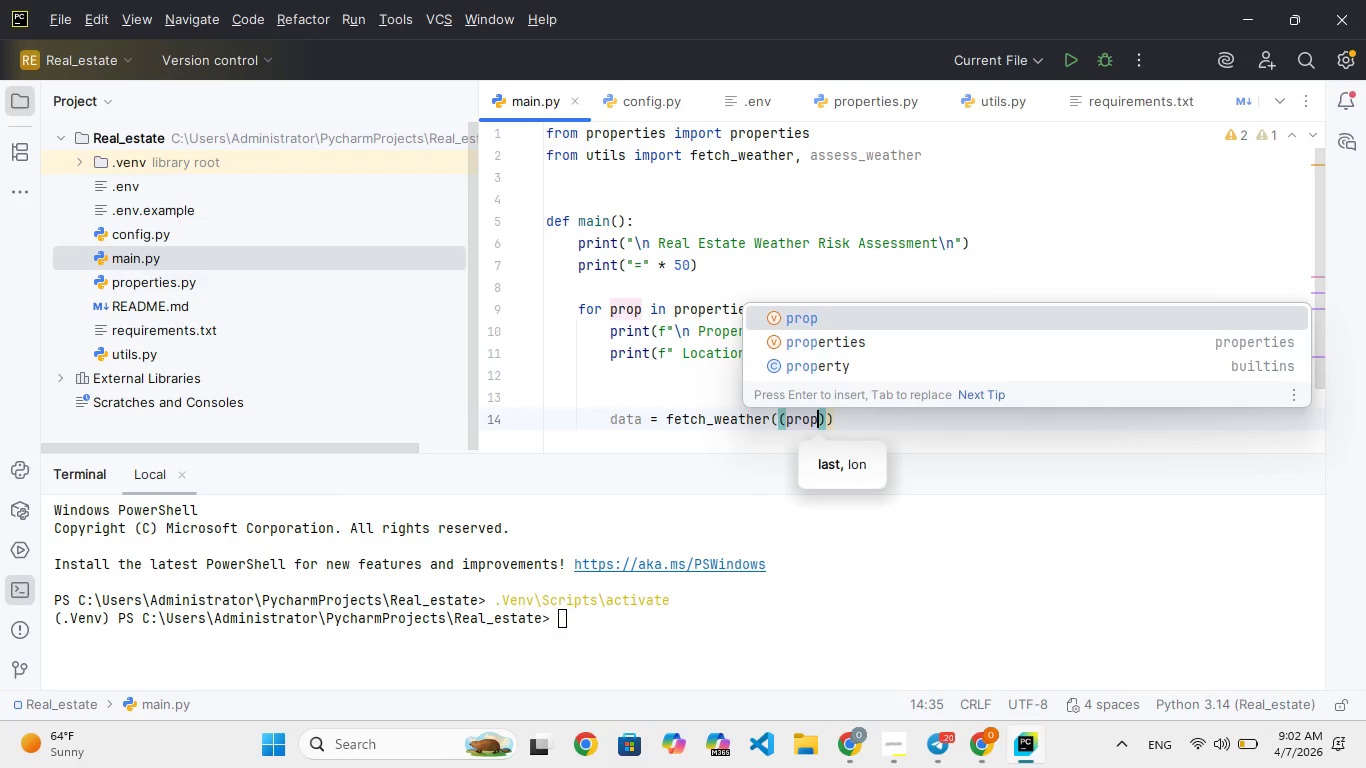 
wait(5.25)
 